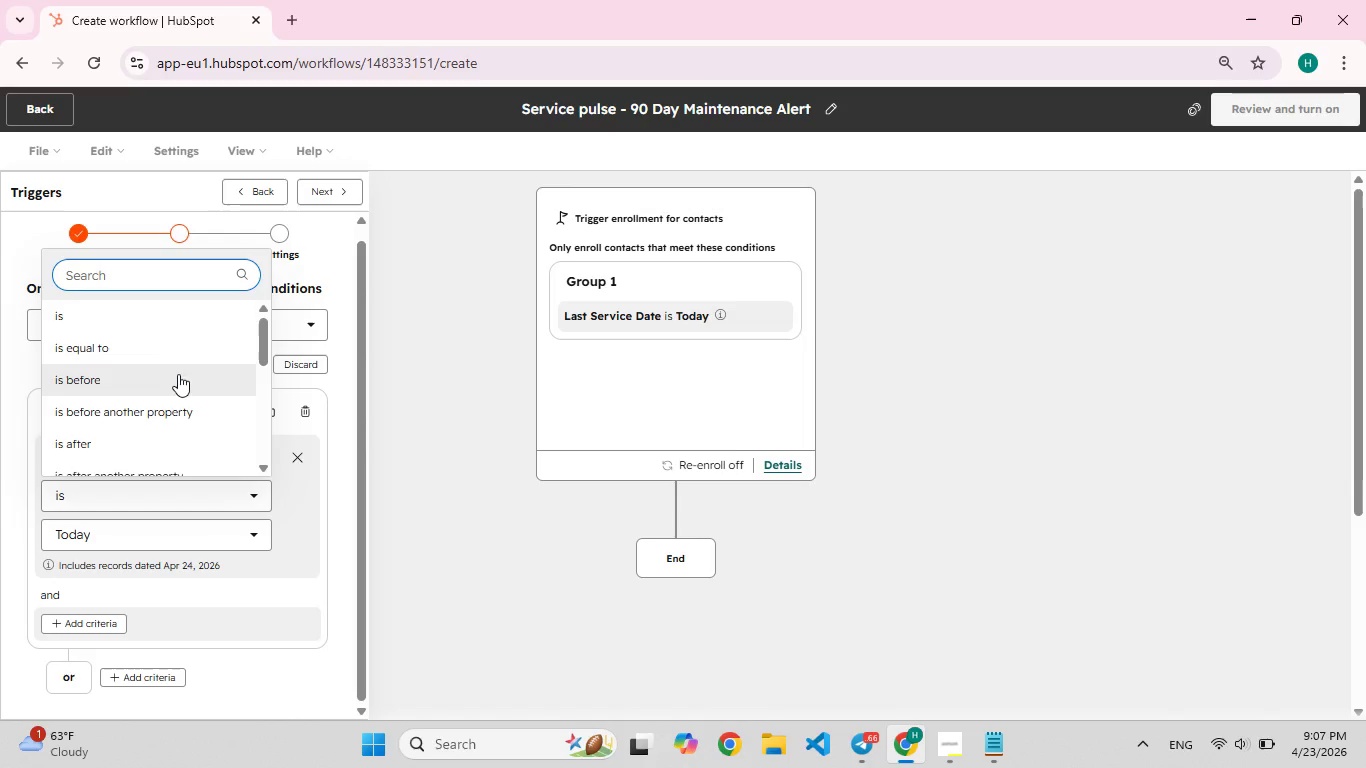 
scroll: coordinate [163, 384], scroll_direction: down, amount: 2.0
 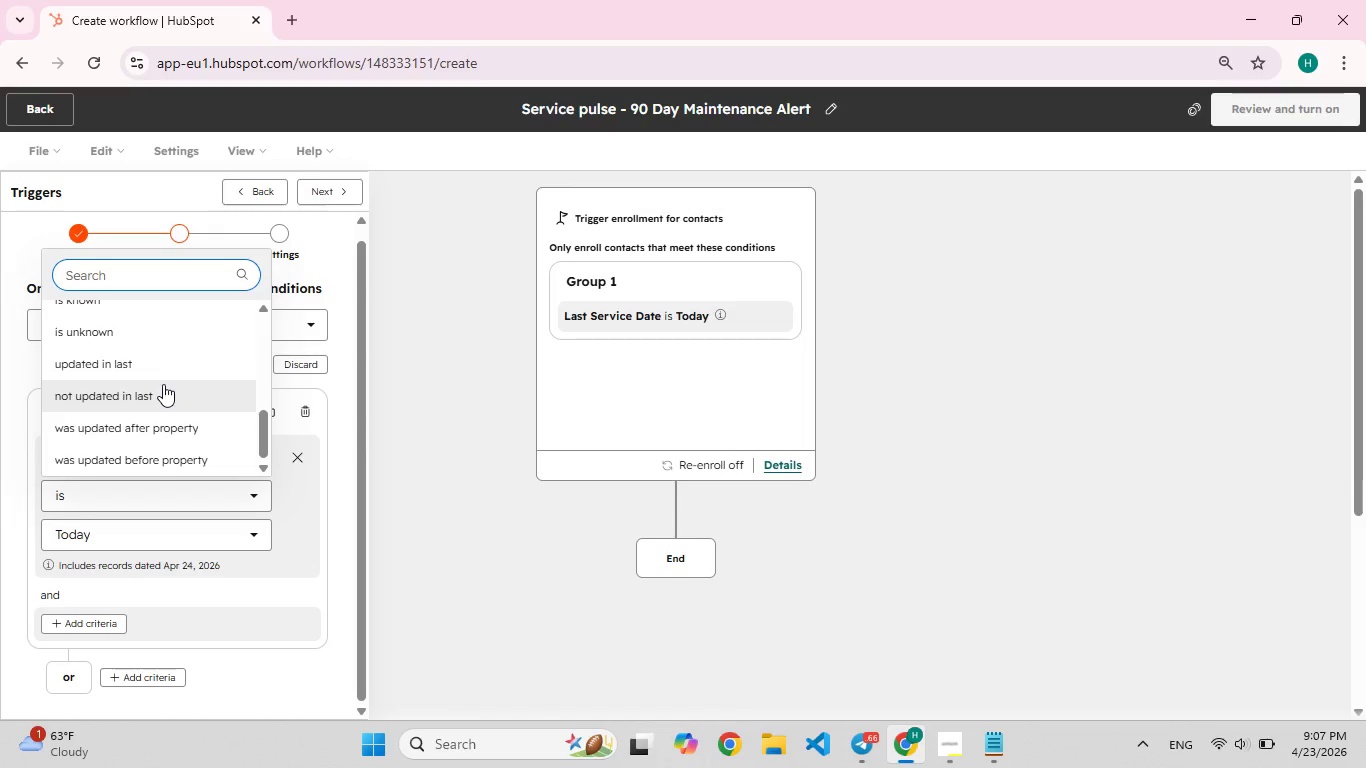 
left_click([326, 533])
 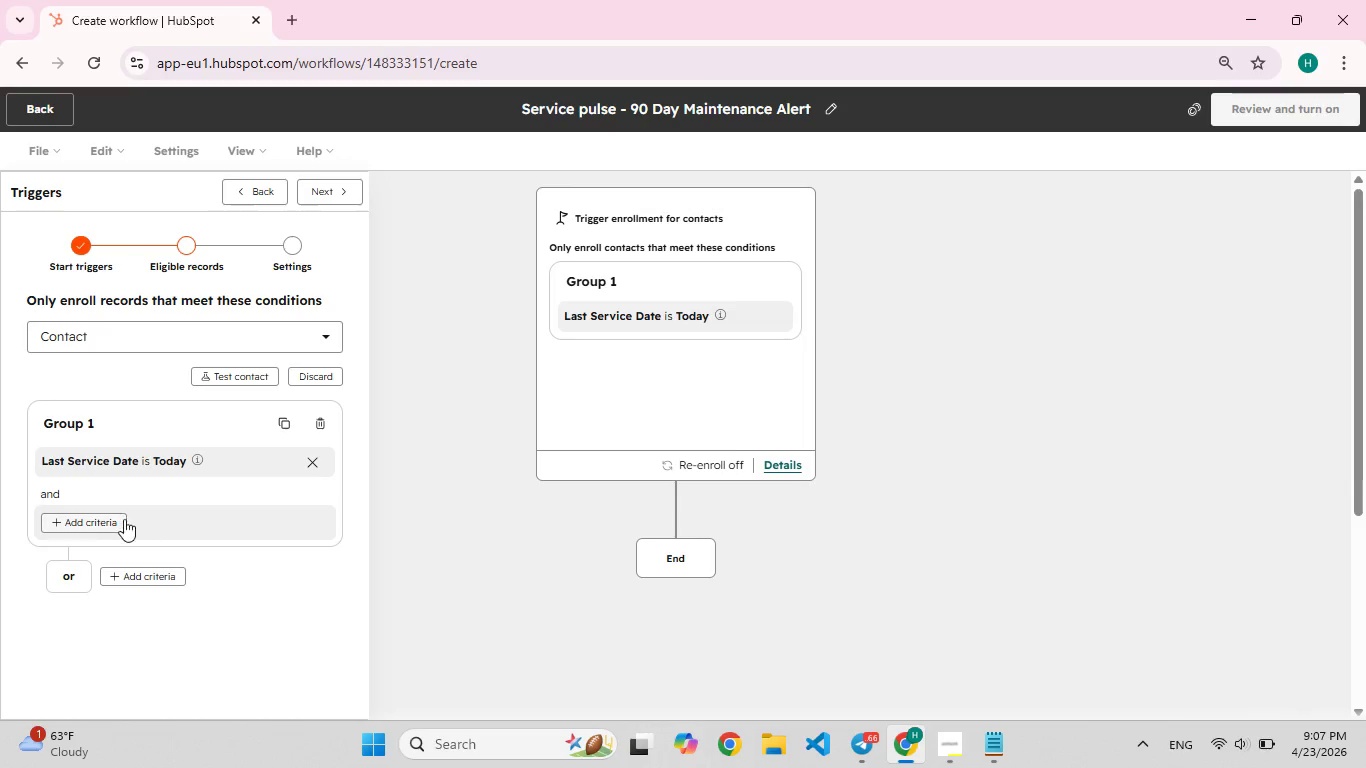 
left_click([108, 519])
 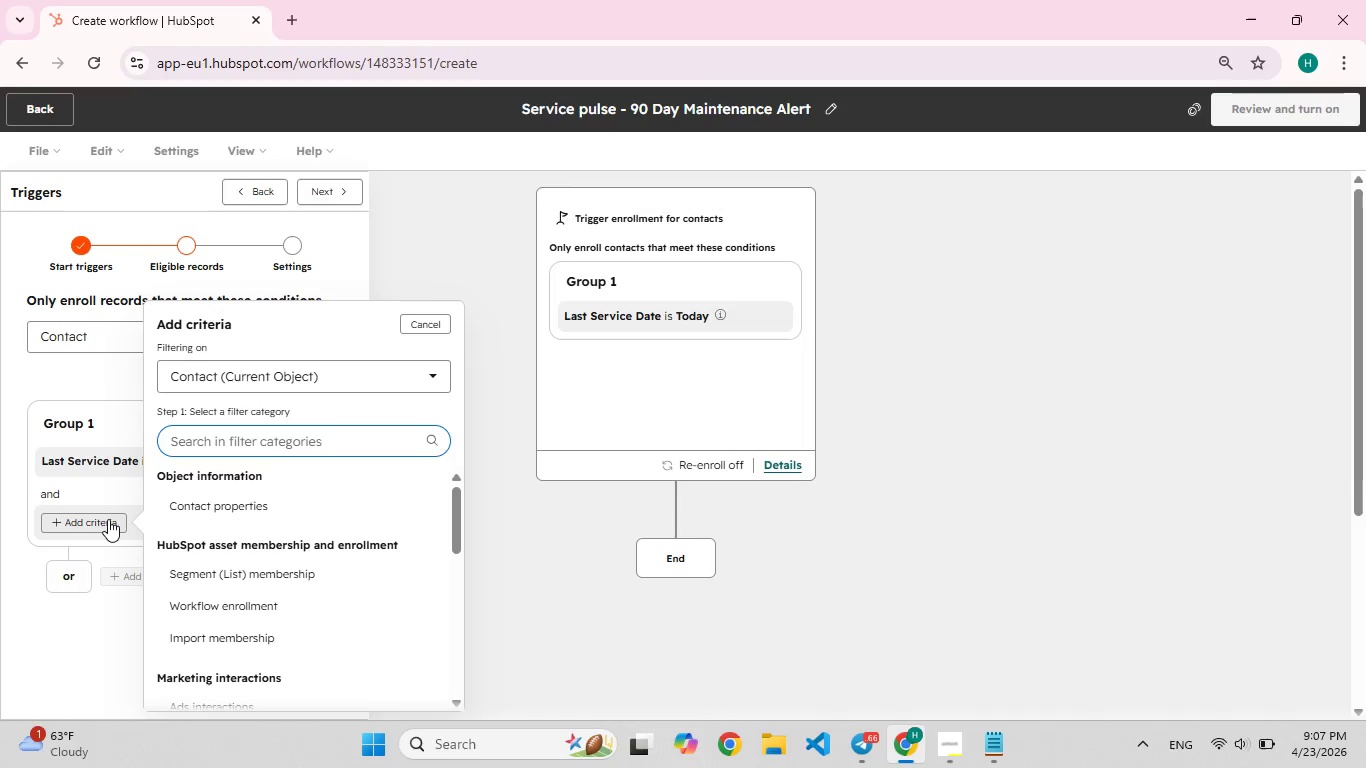 
left_click([108, 519])
 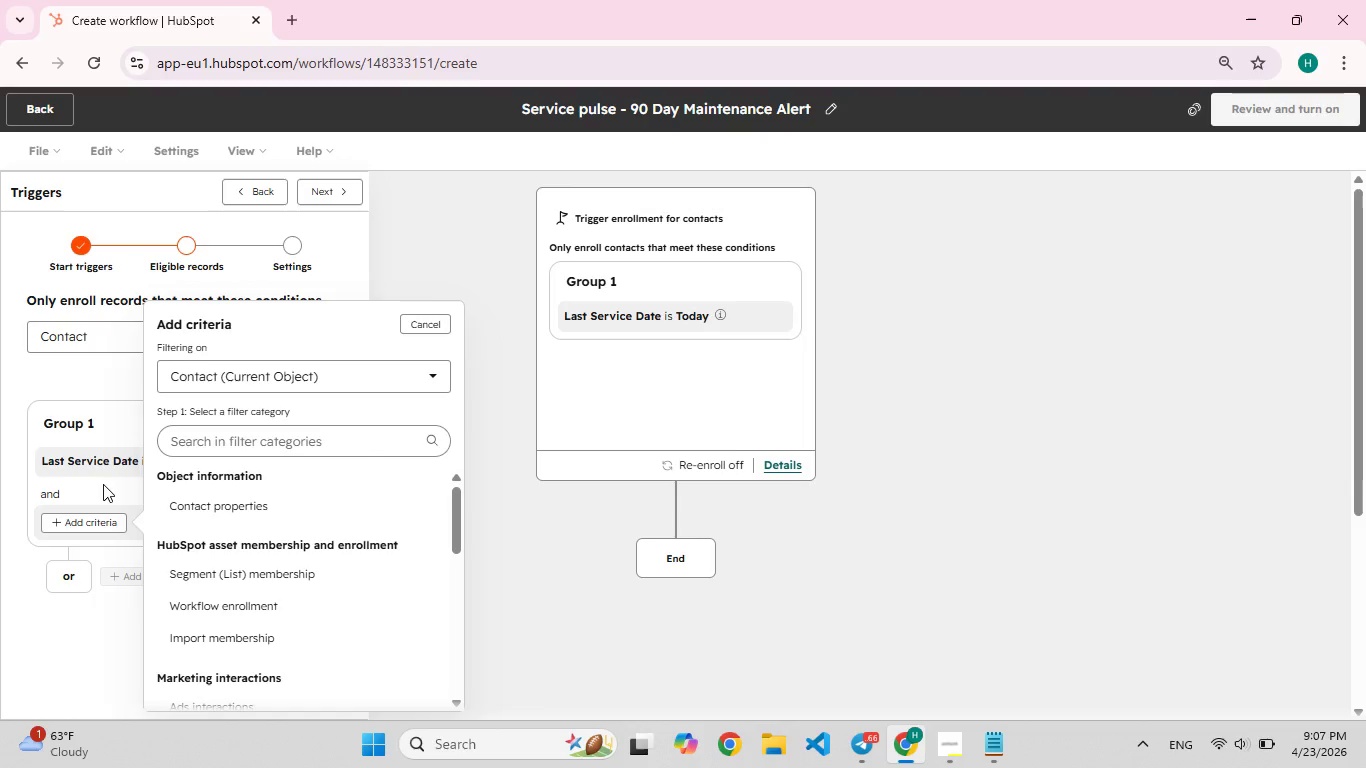 
left_click([103, 484])
 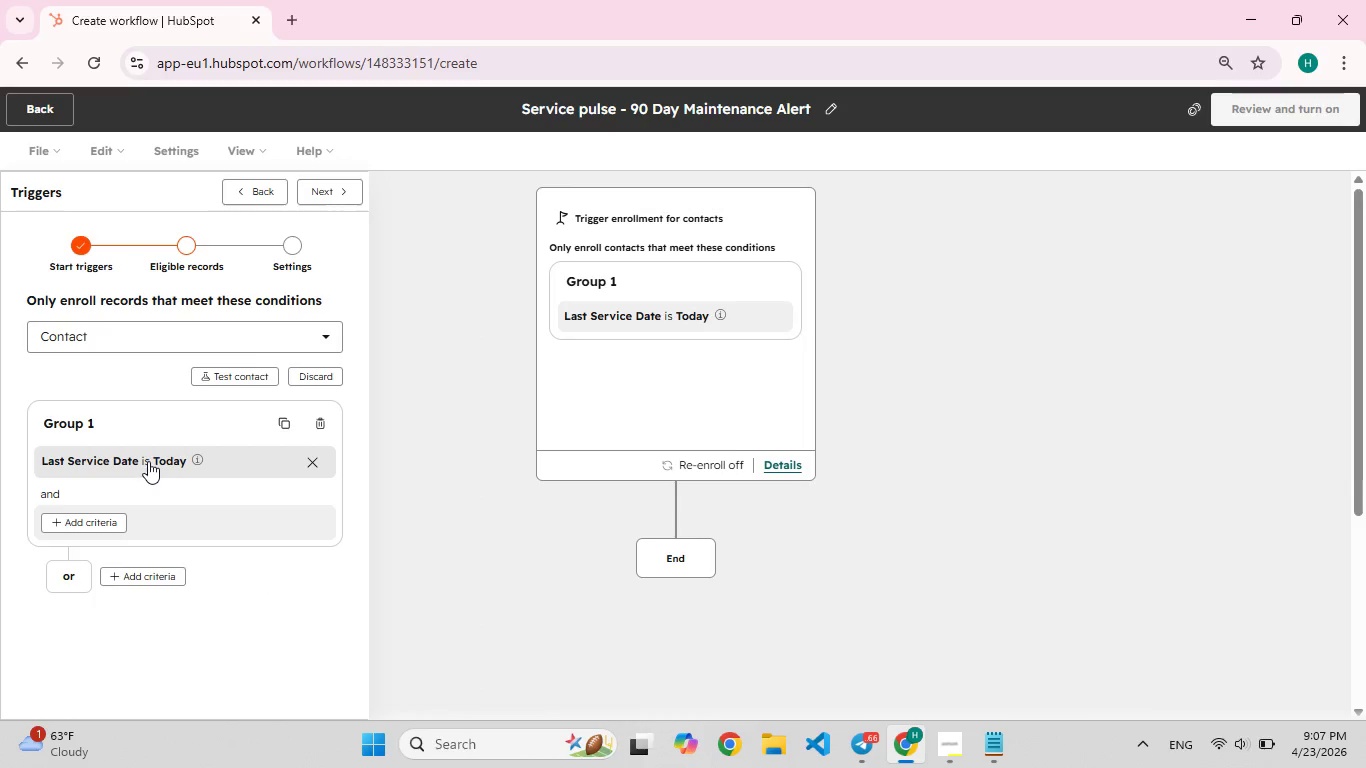 
left_click([148, 460])
 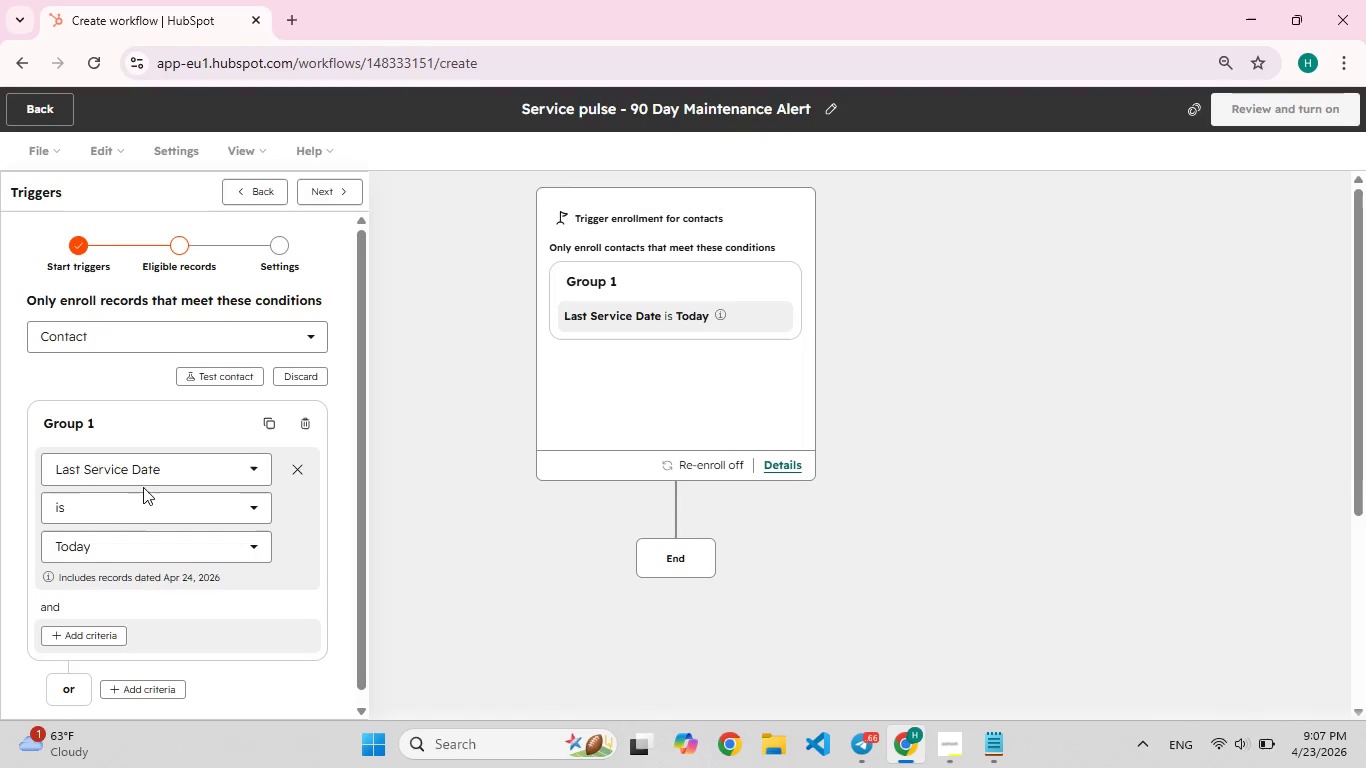 
left_click([156, 548])
 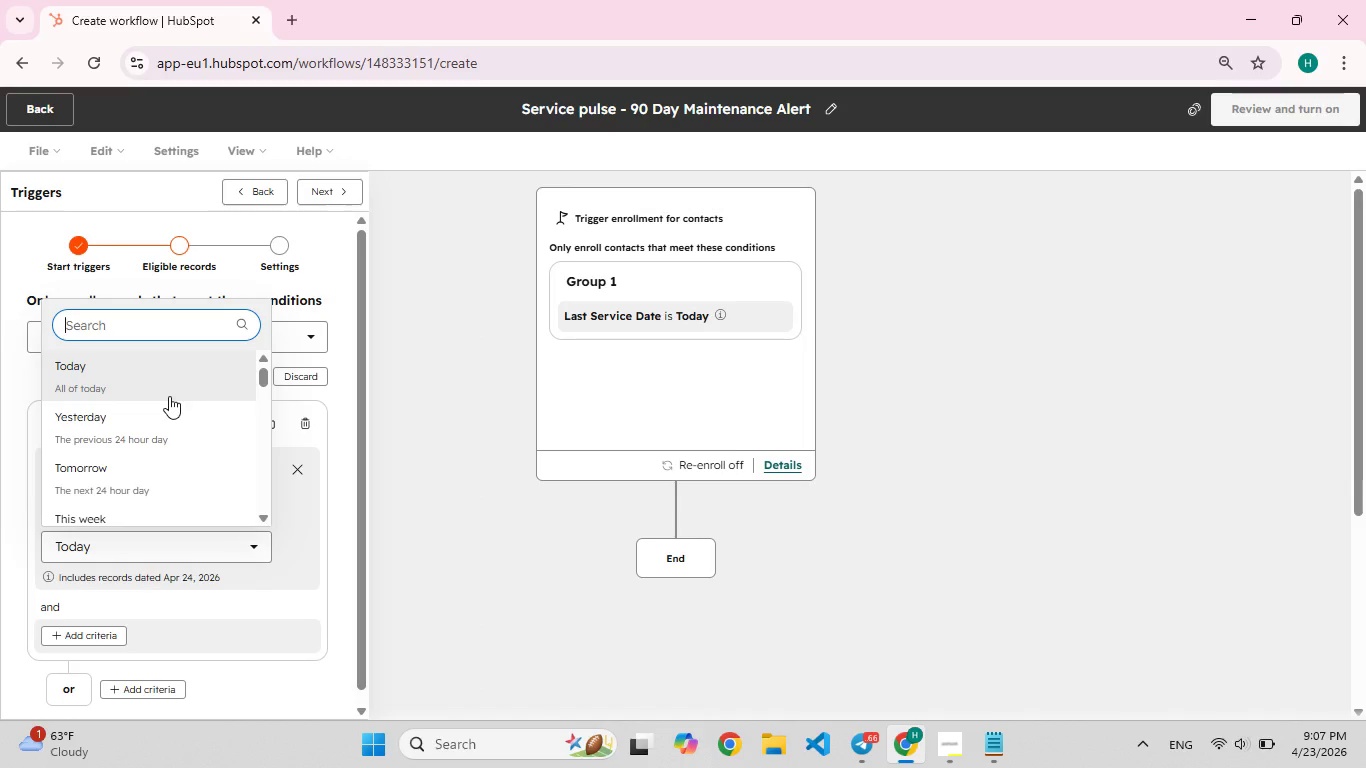 
scroll: coordinate [165, 404], scroll_direction: down, amount: 2.0
 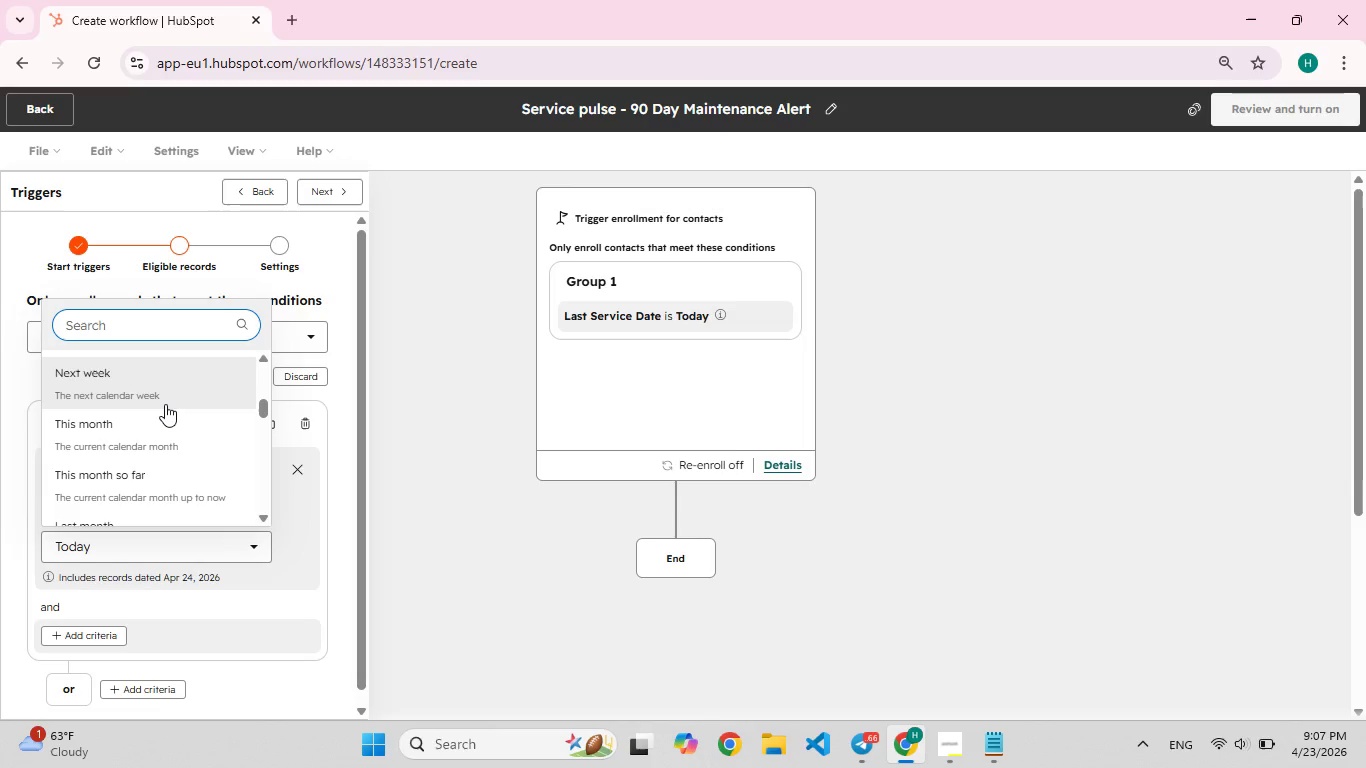 
scroll: coordinate [165, 404], scroll_direction: up, amount: 3.0
 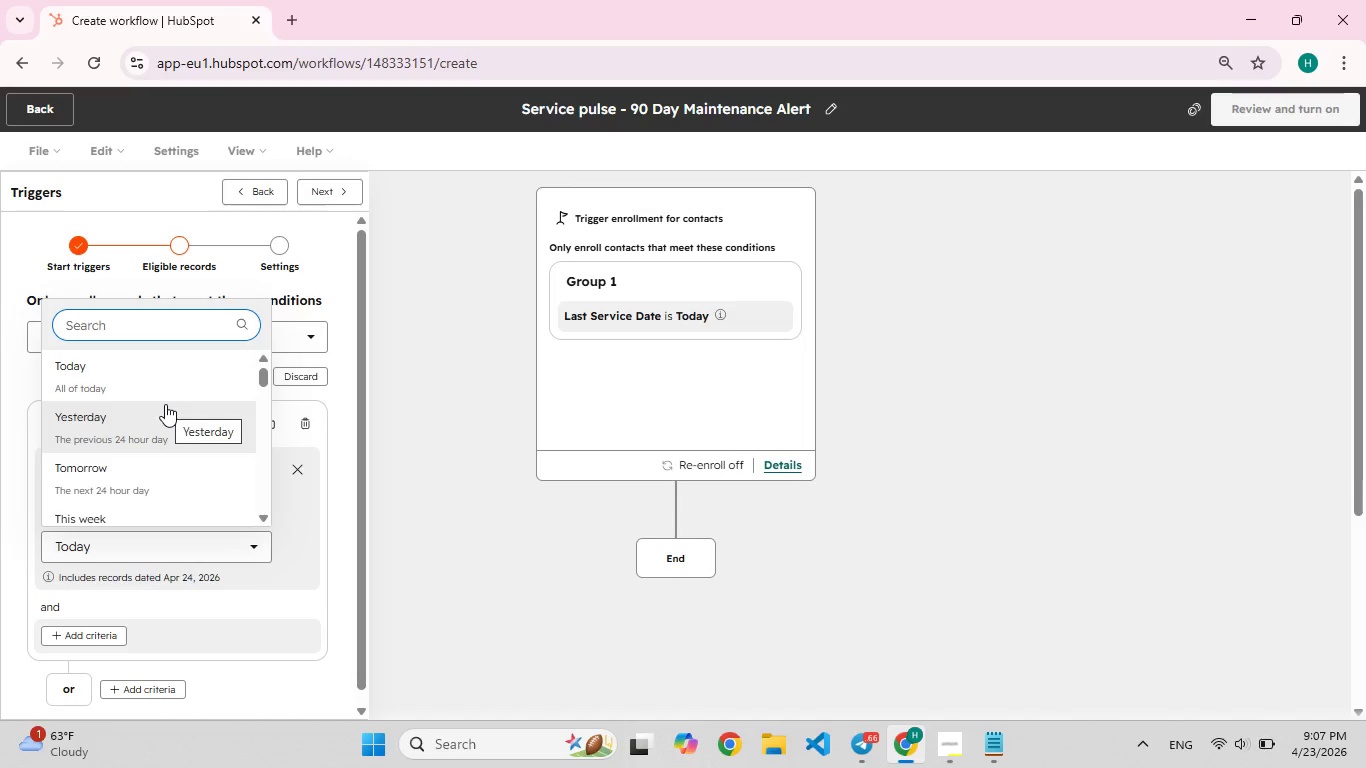 
type(re)
 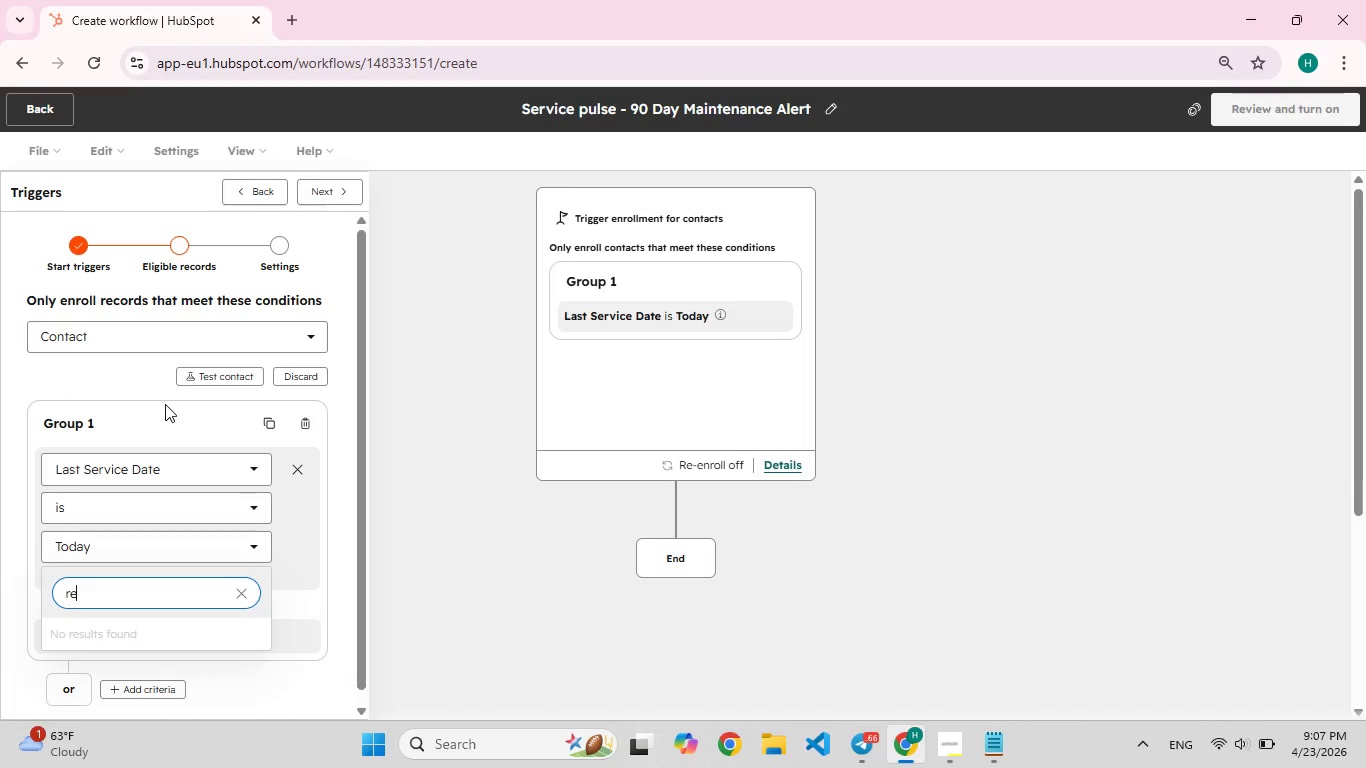 
key(Backspace)
 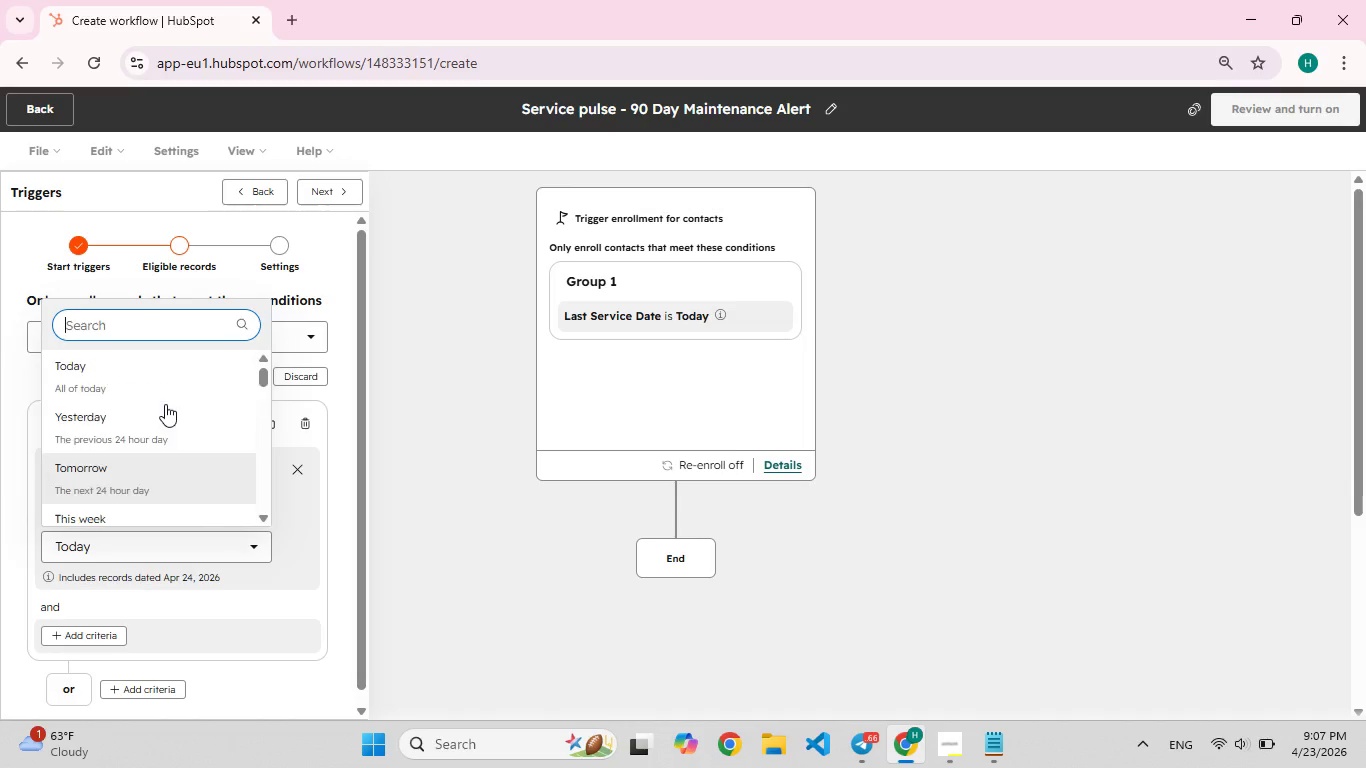 
key(F9)
 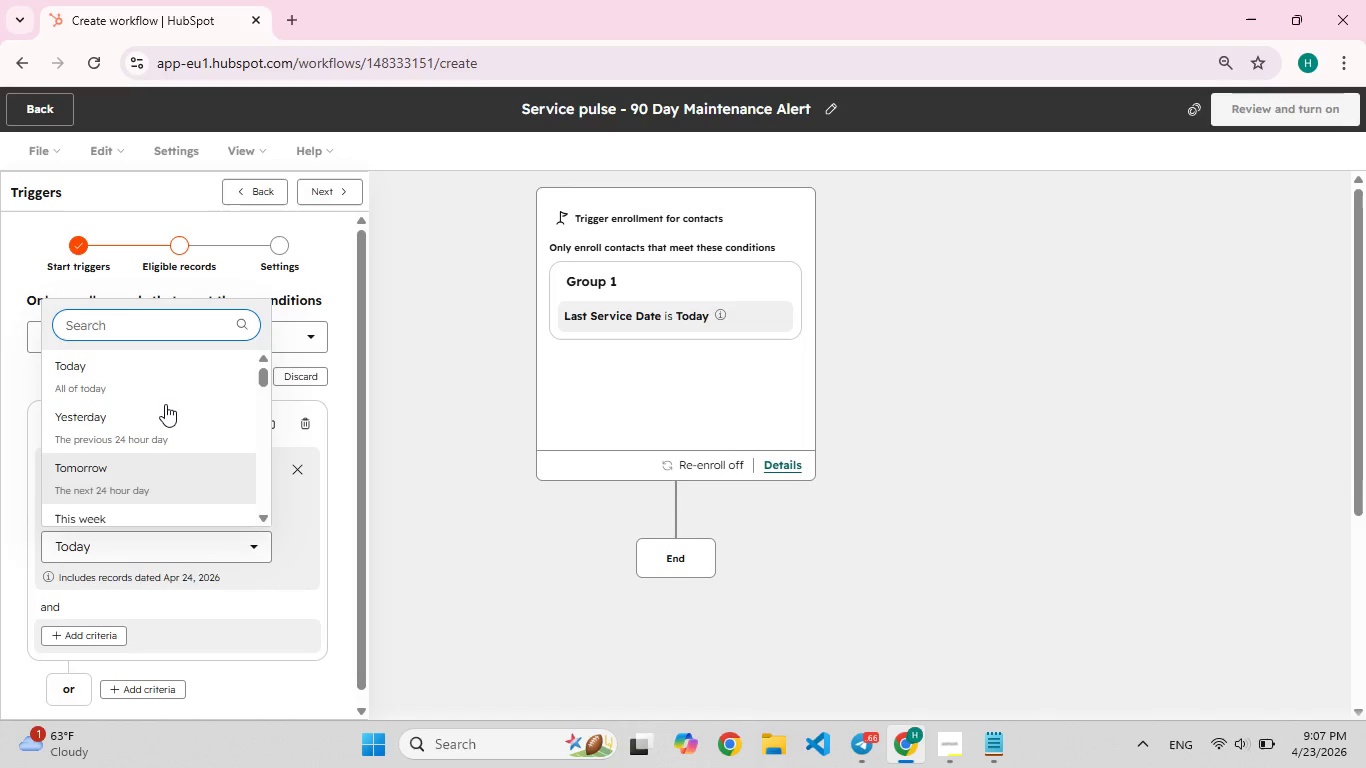 
key(Backspace)
 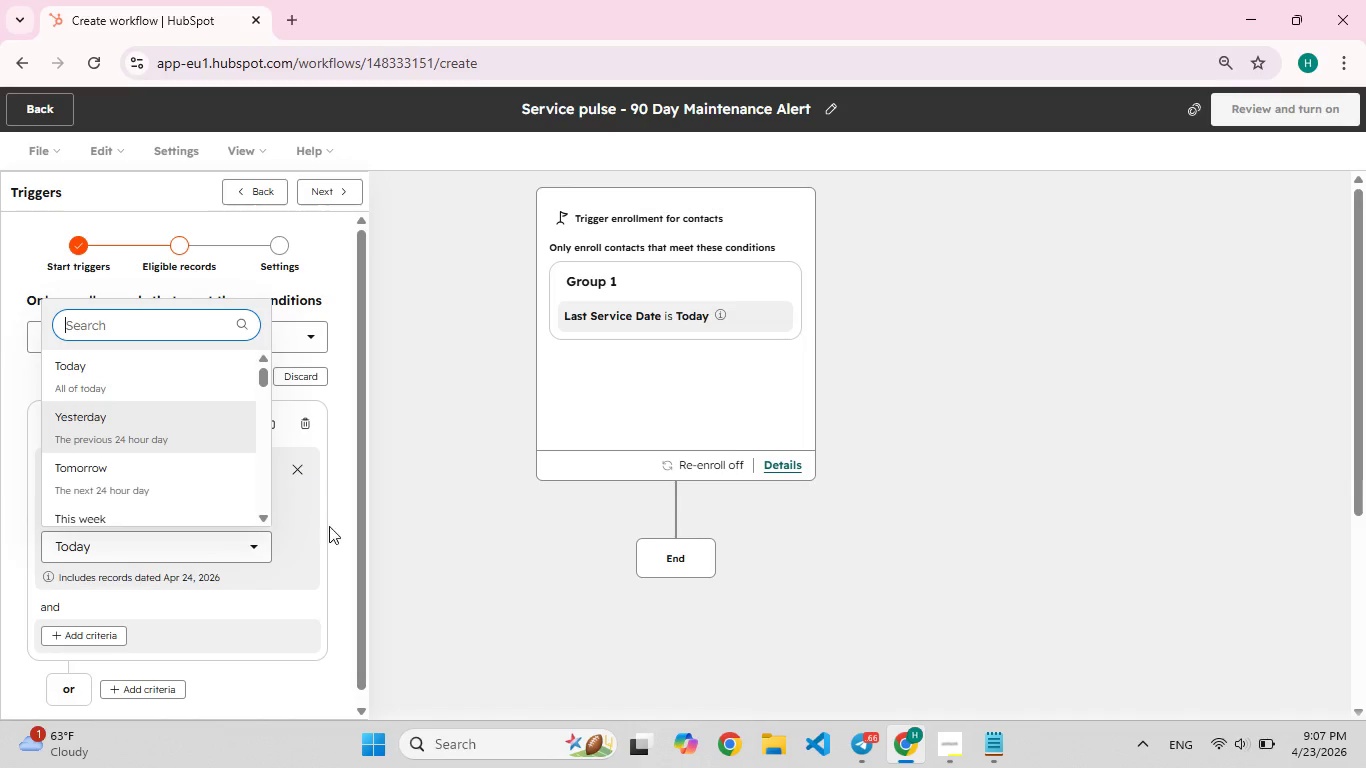 
key(F9)
 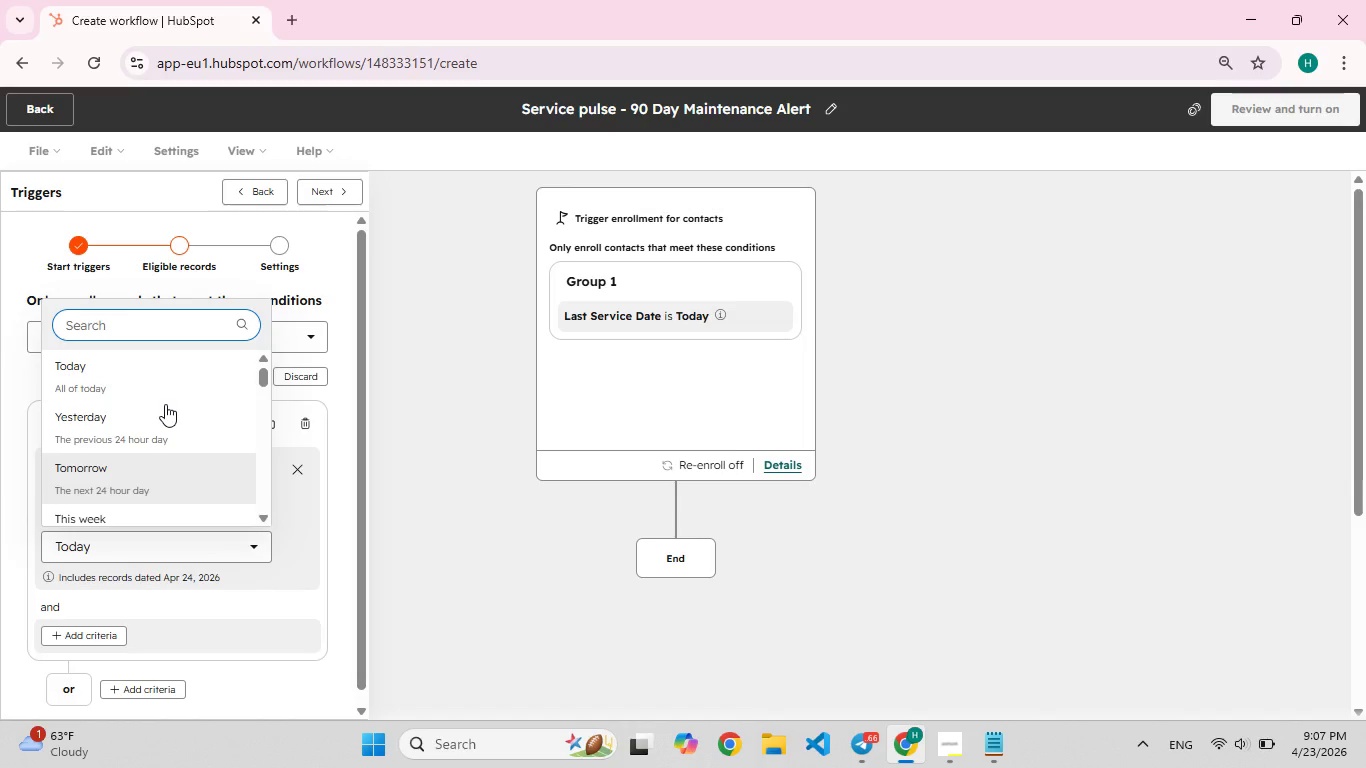 
left_click([335, 537])
 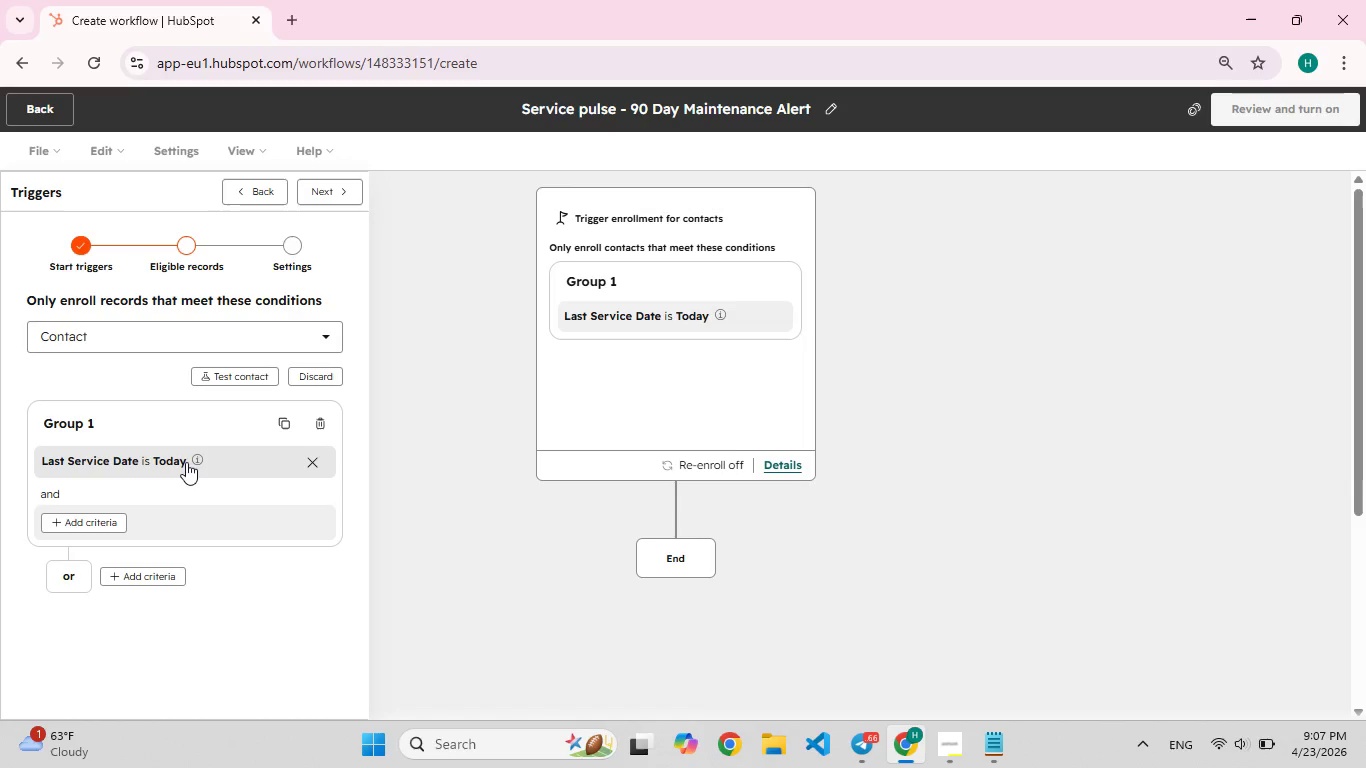 
left_click([175, 458])
 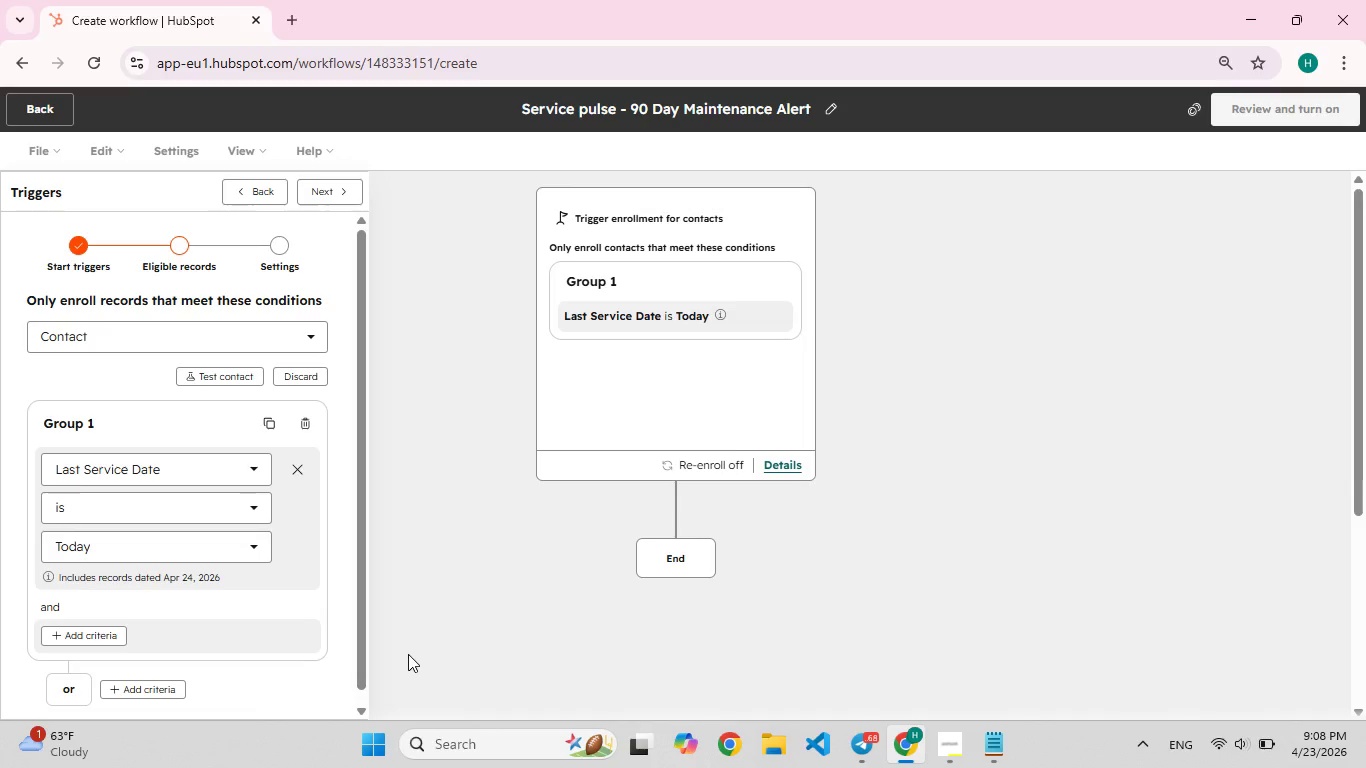 
wait(61.56)
 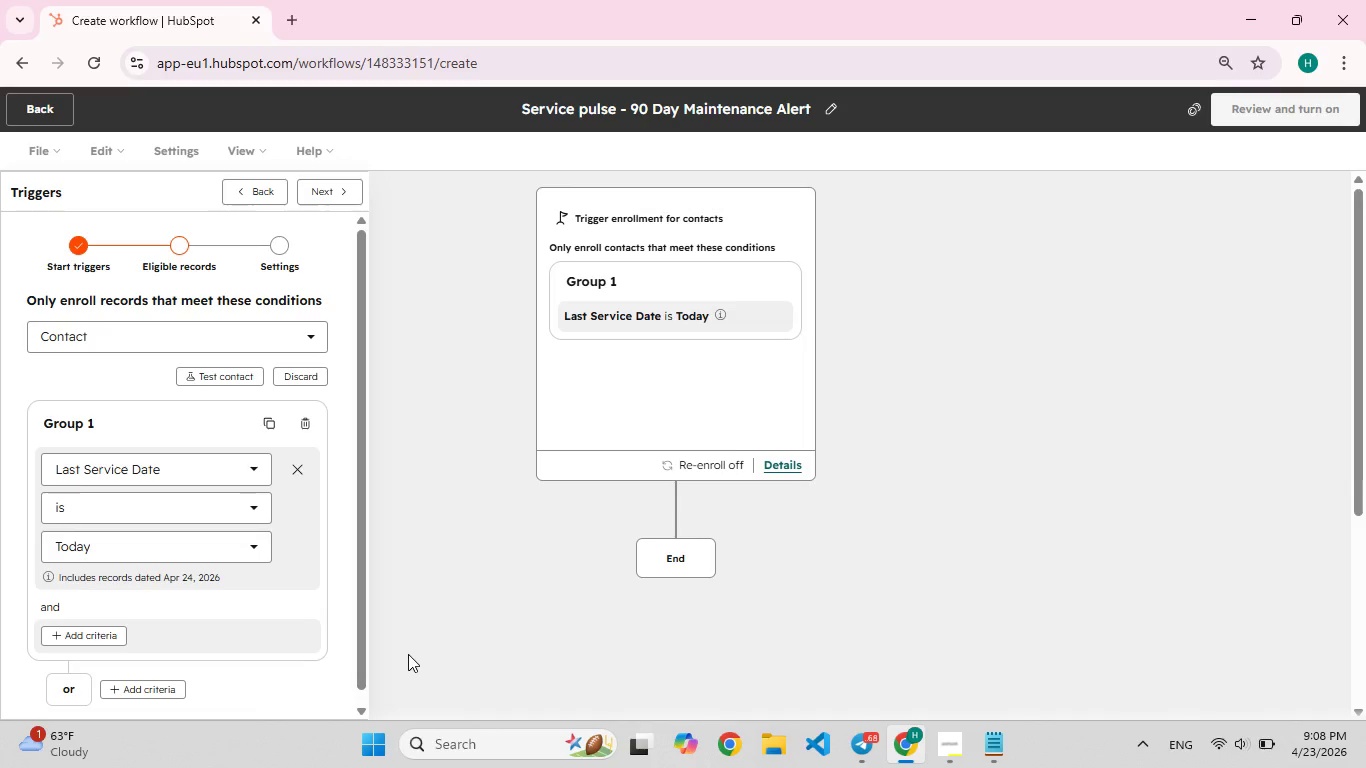 
scroll: coordinate [207, 539], scroll_direction: down, amount: 1.0
 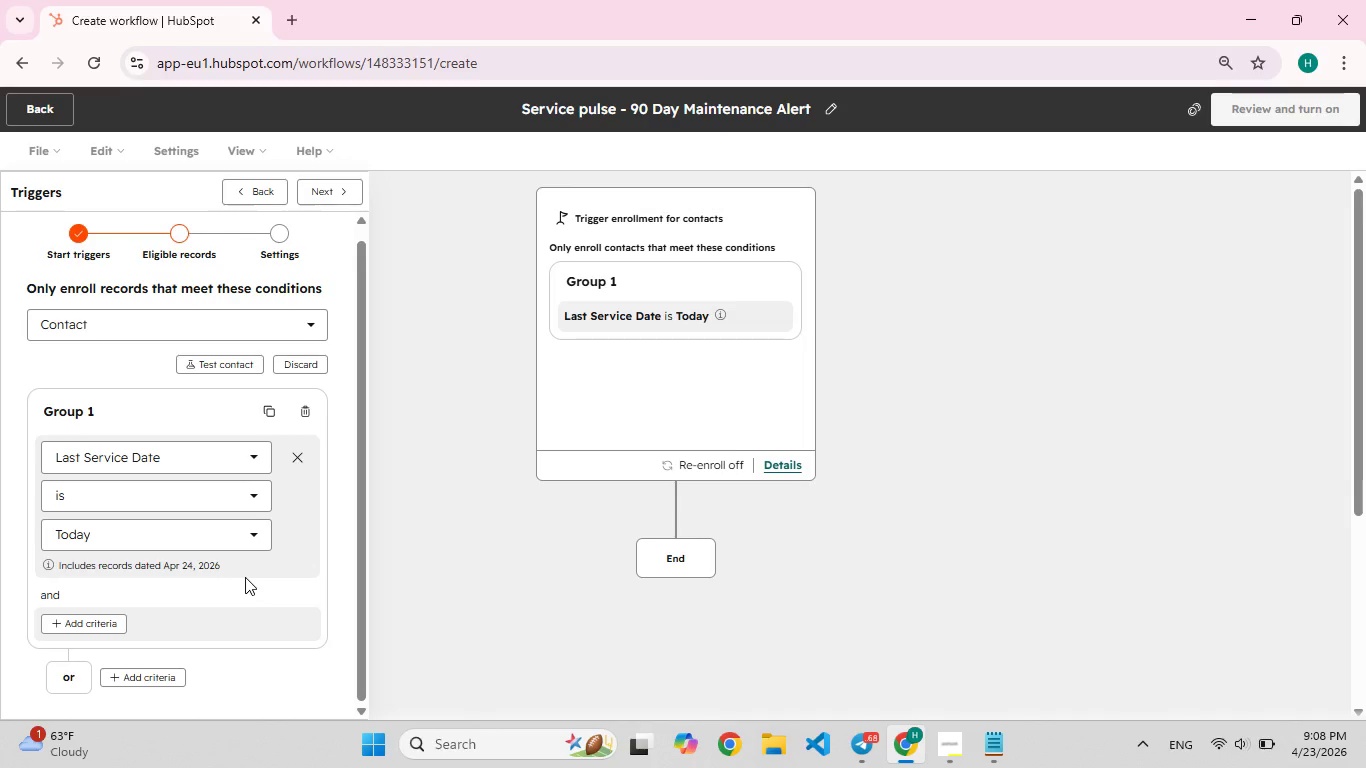 
wait(13.56)
 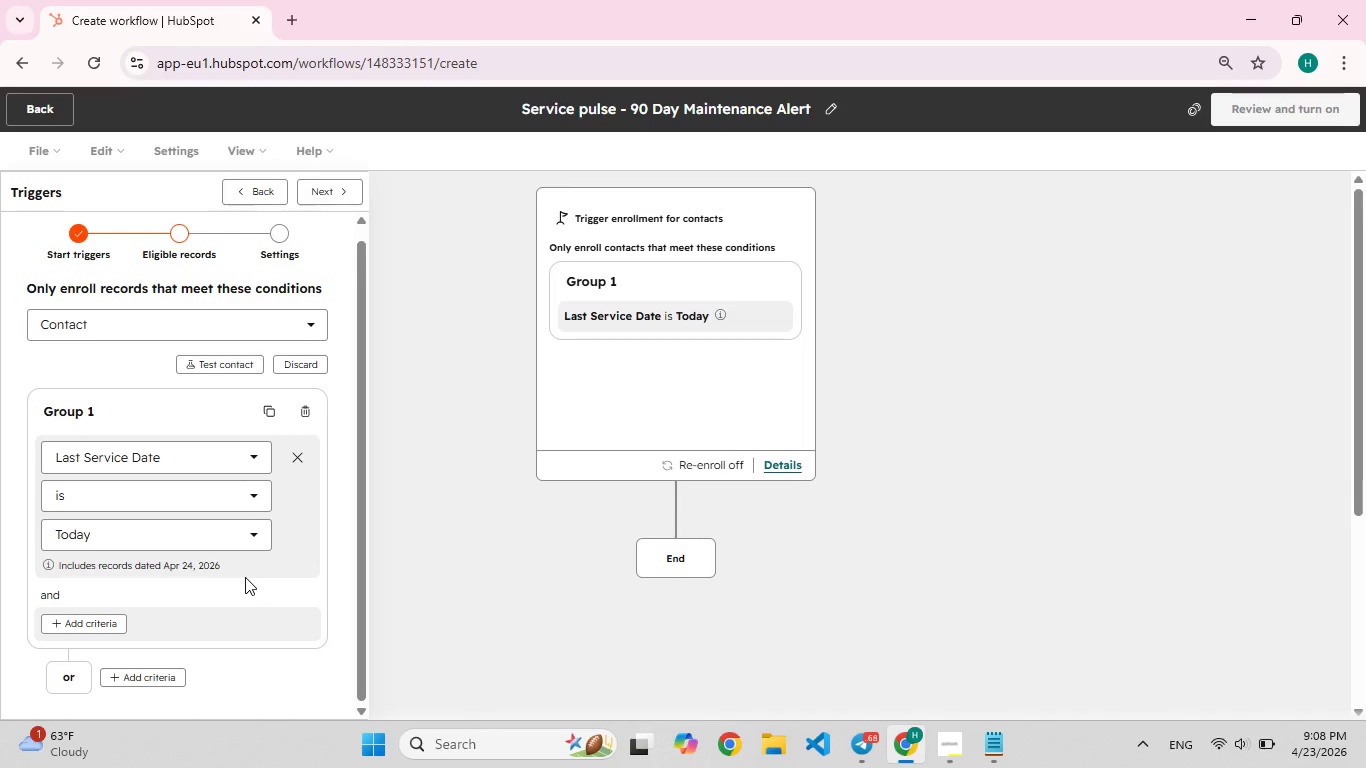 
left_click([218, 501])
 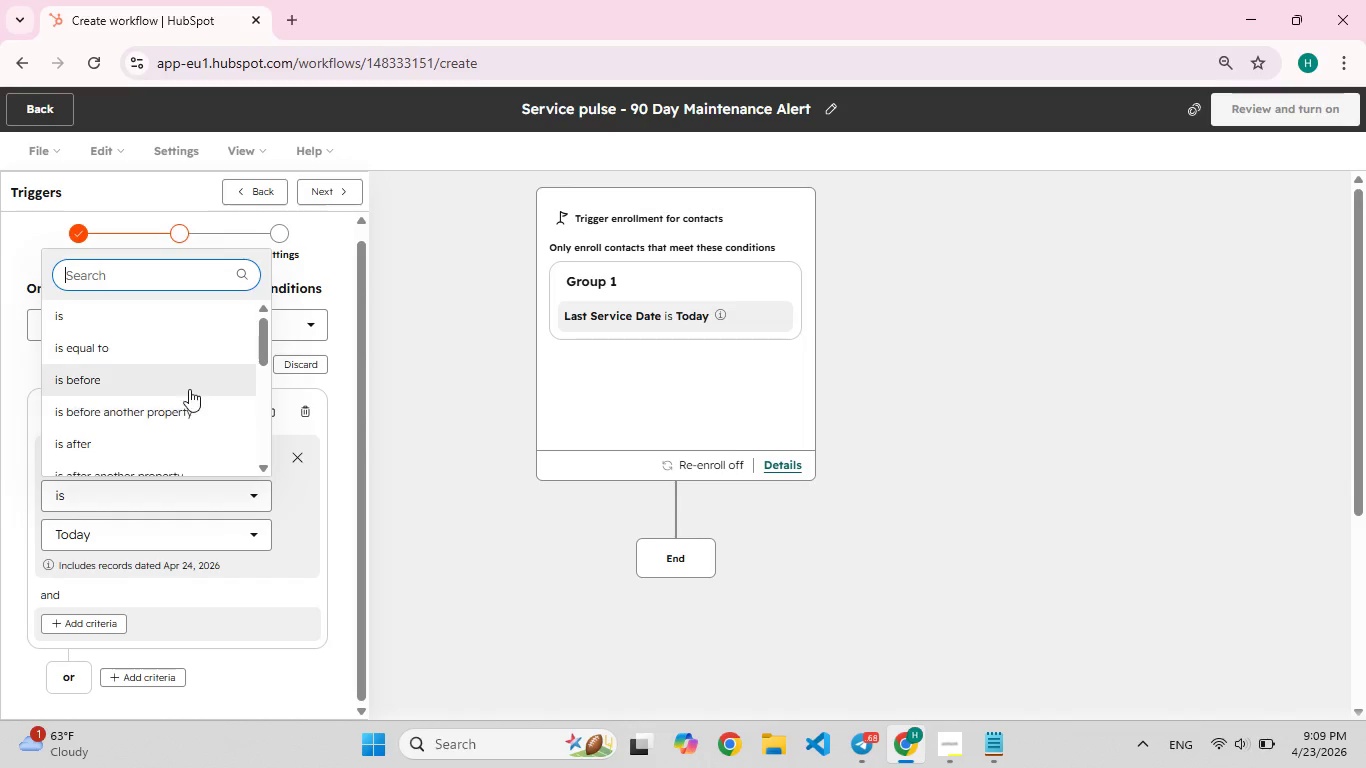 
left_click([189, 387])
 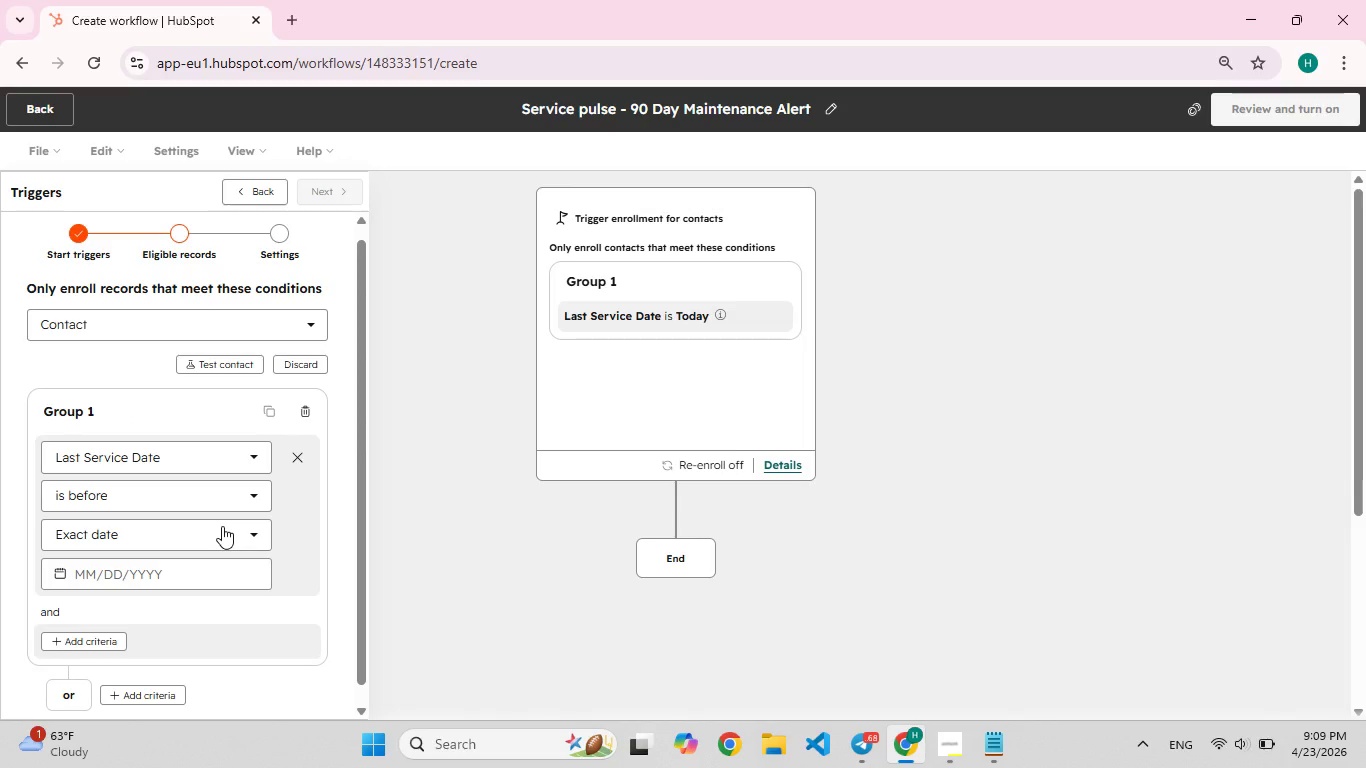 
wait(6.56)
 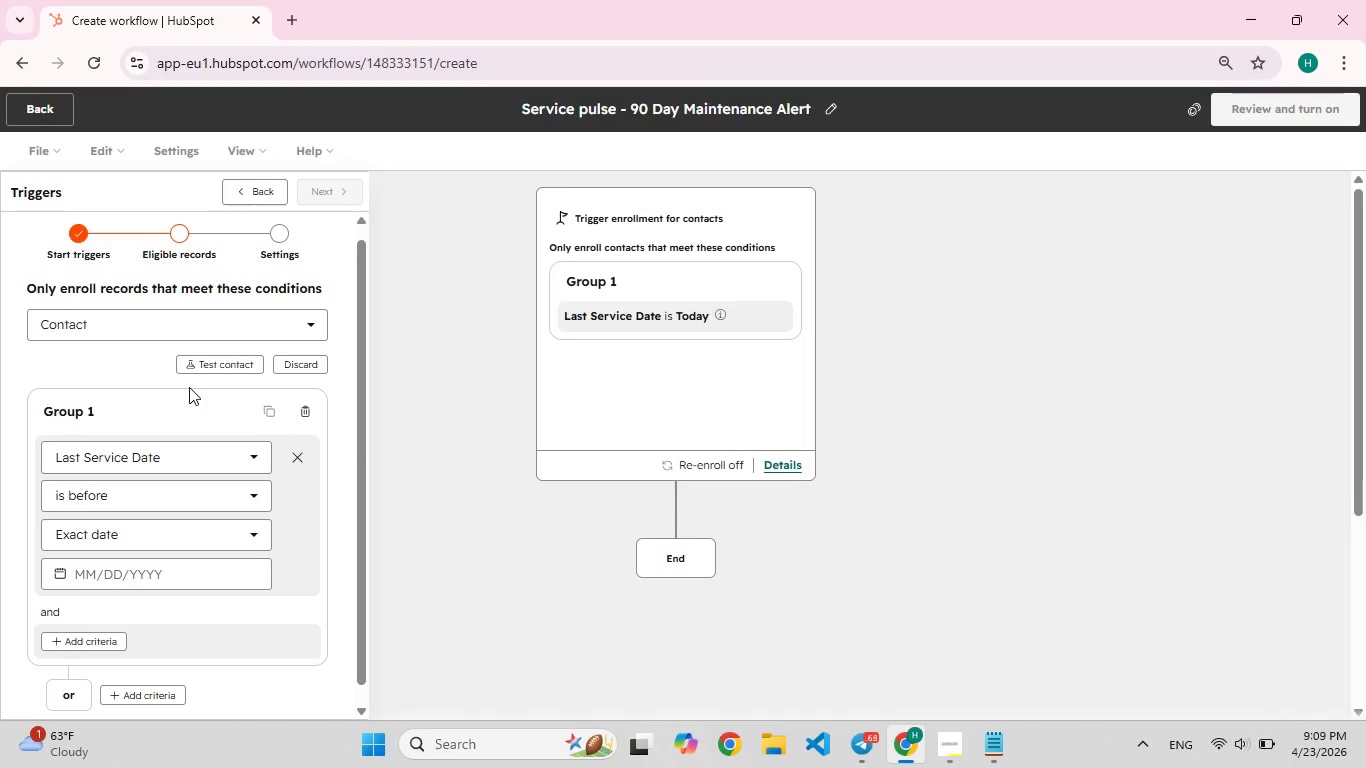 
left_click([222, 526])
 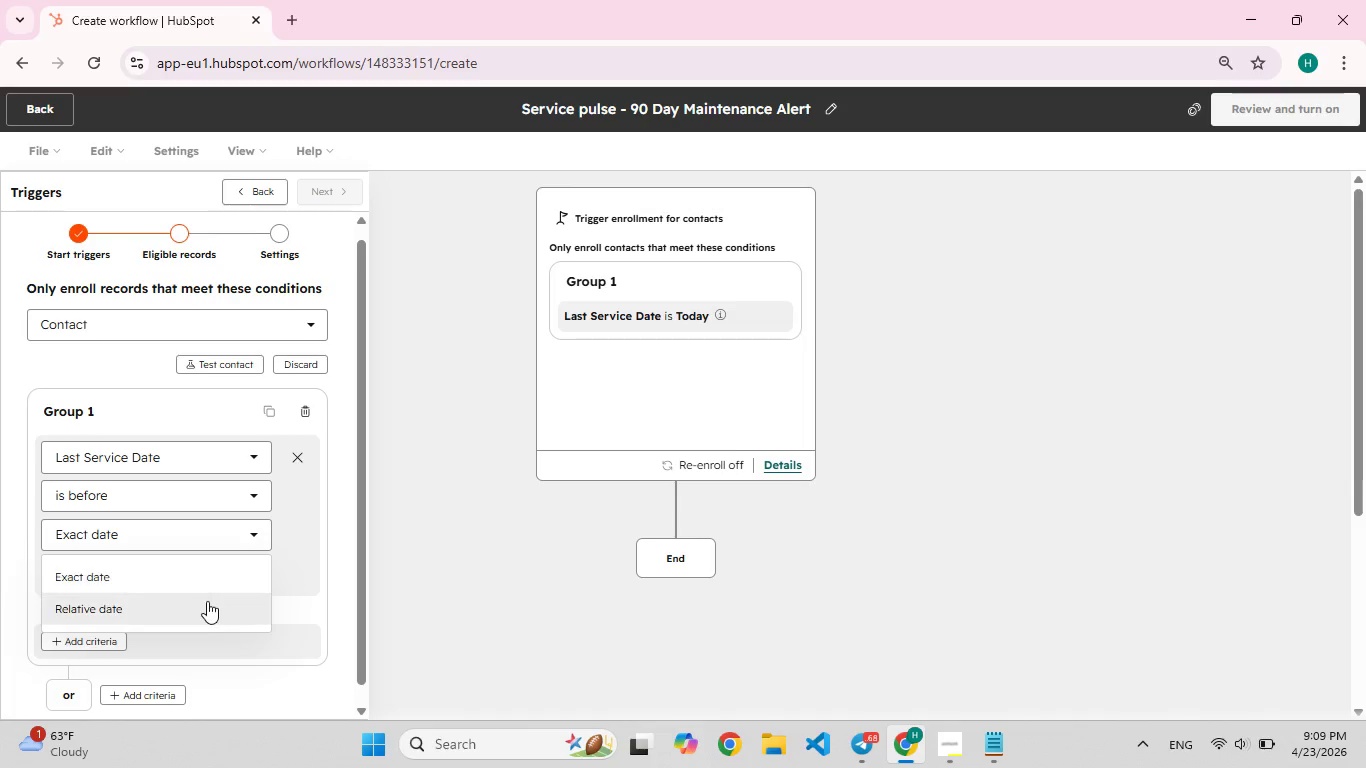 
left_click([207, 601])
 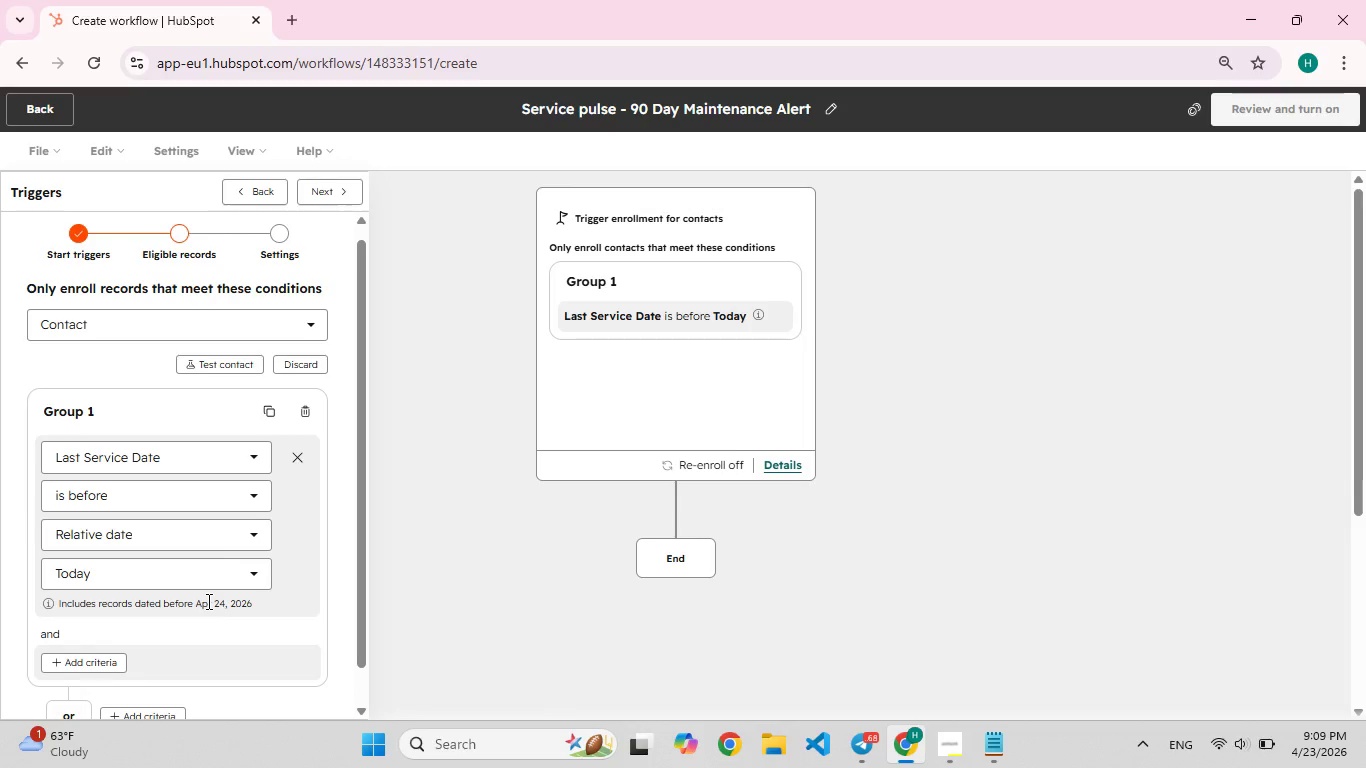 
wait(6.12)
 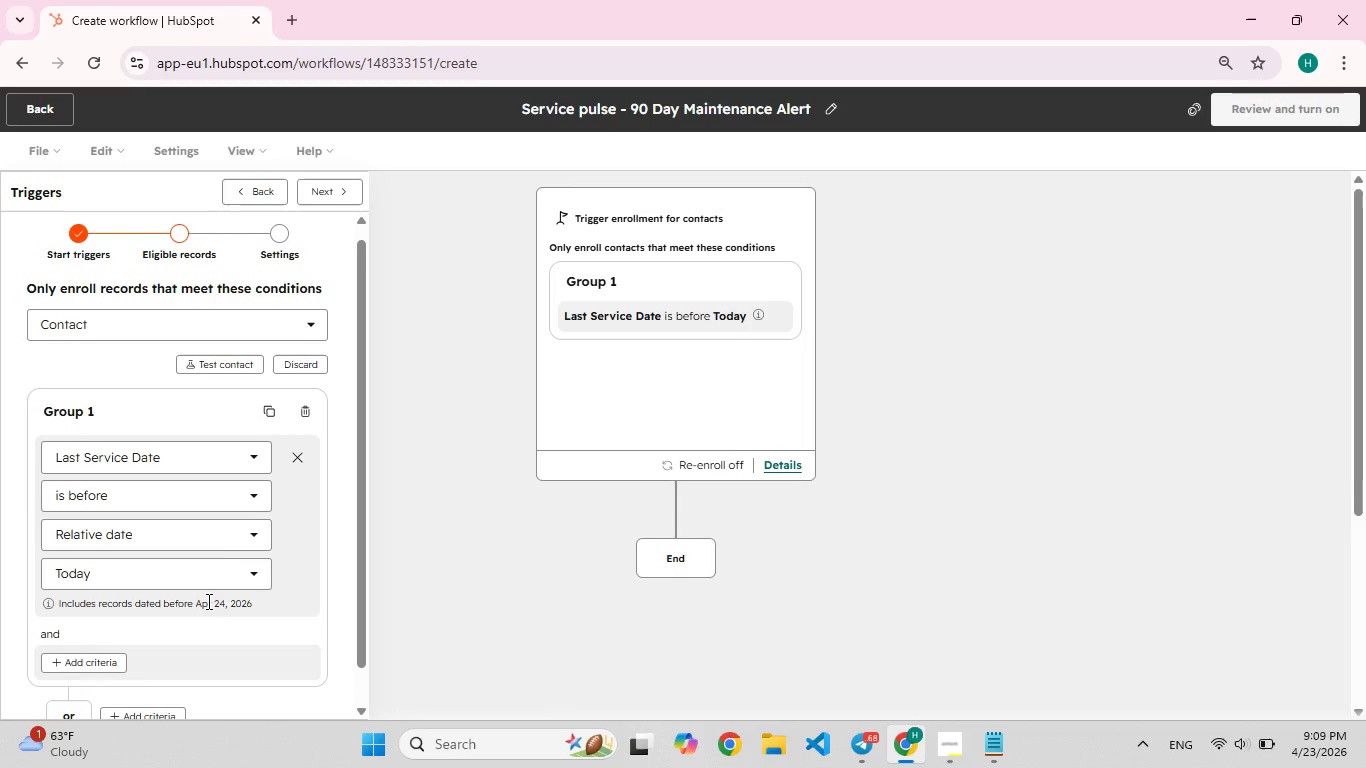 
left_click([198, 576])
 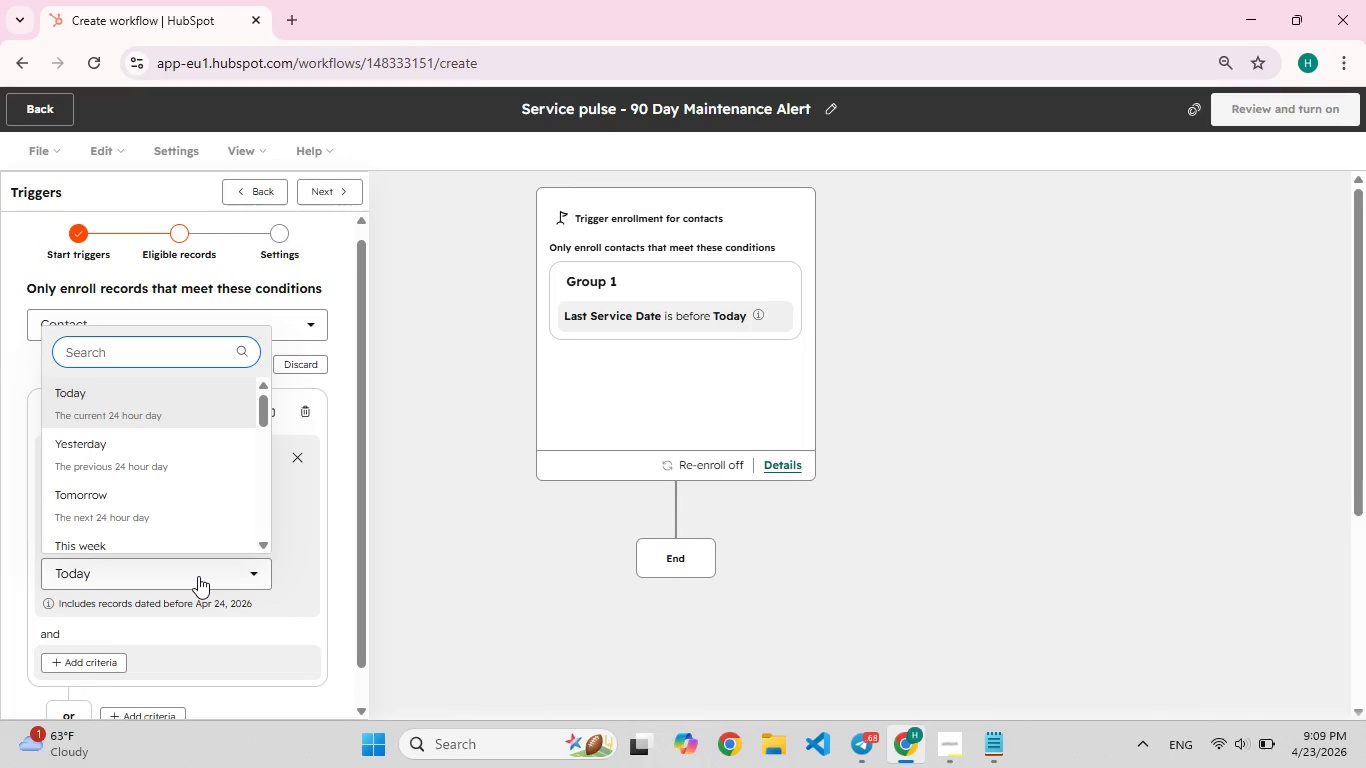 
left_click([198, 576])
 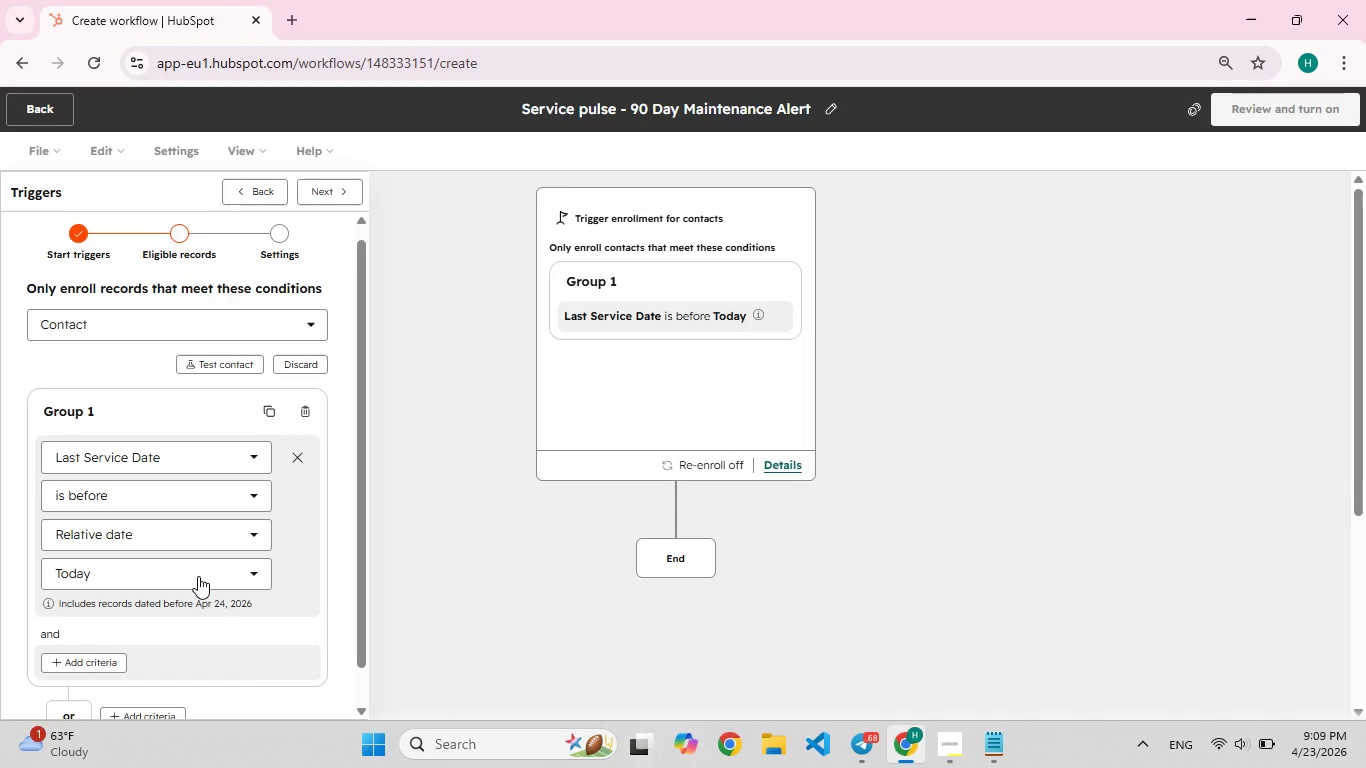 
scroll: coordinate [198, 576], scroll_direction: down, amount: 1.0
 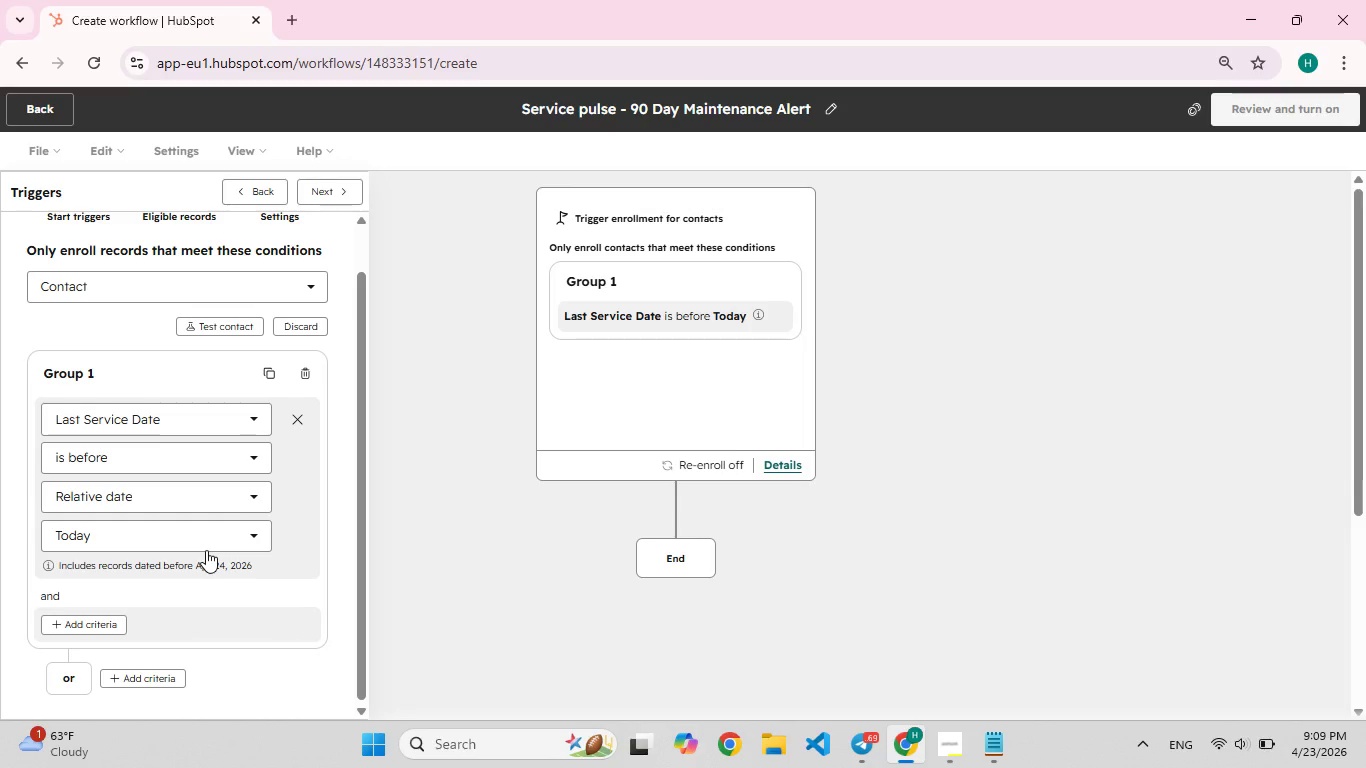 
wait(7.67)
 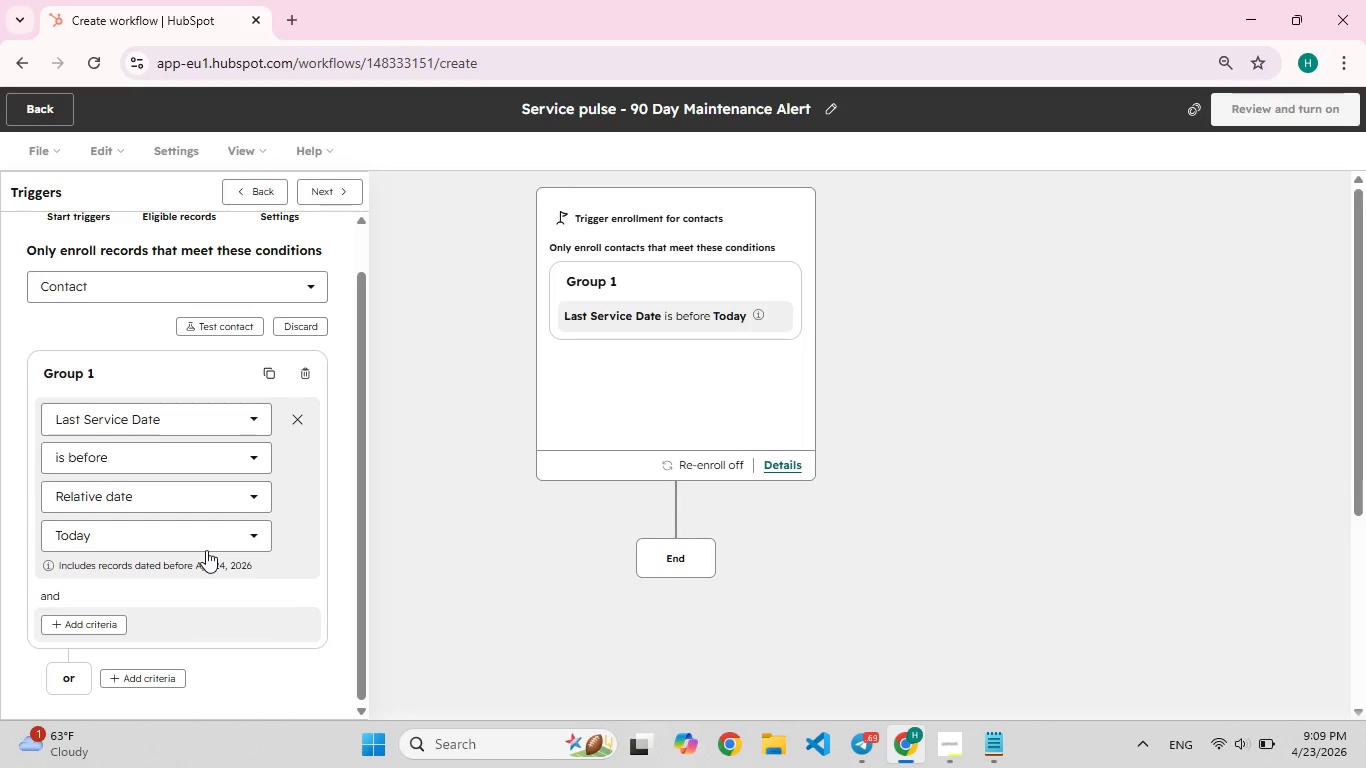 
left_click([214, 534])
 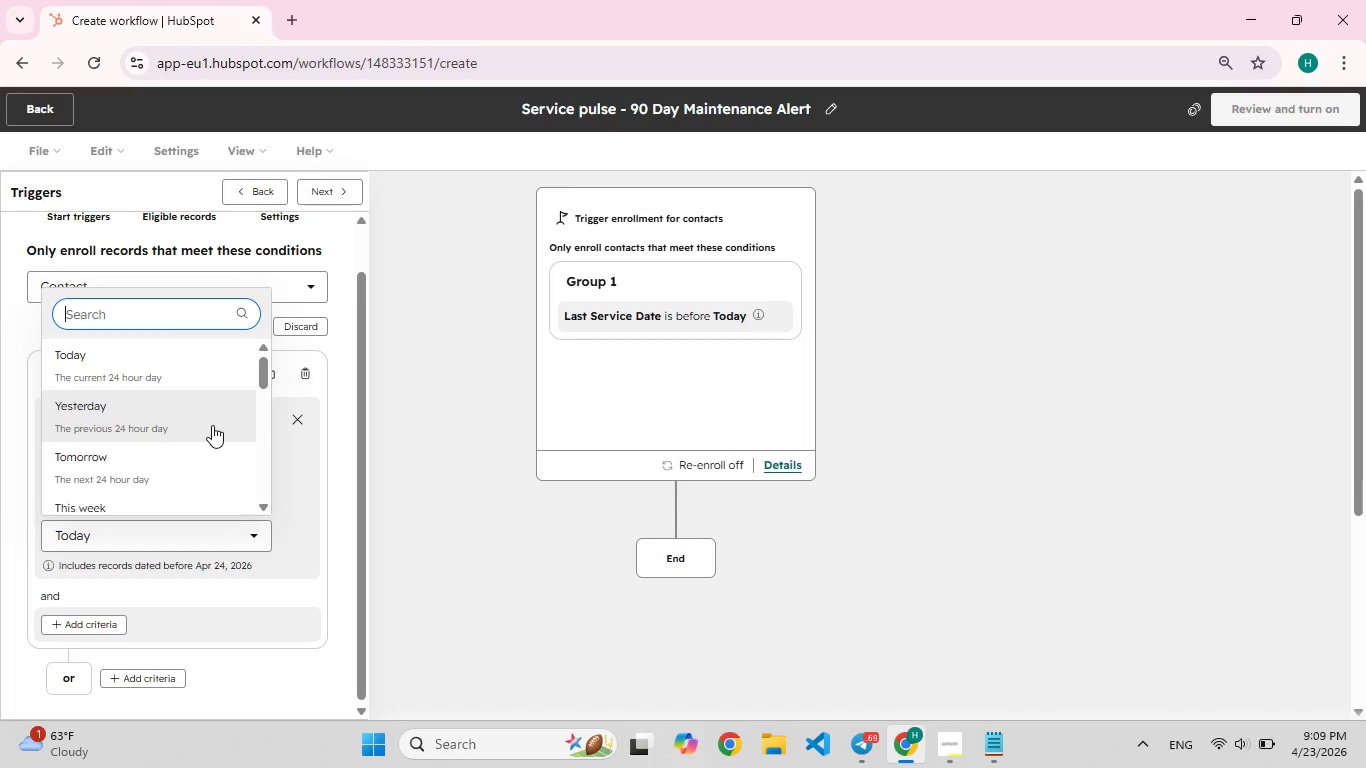 
scroll: coordinate [212, 429], scroll_direction: down, amount: 8.0
 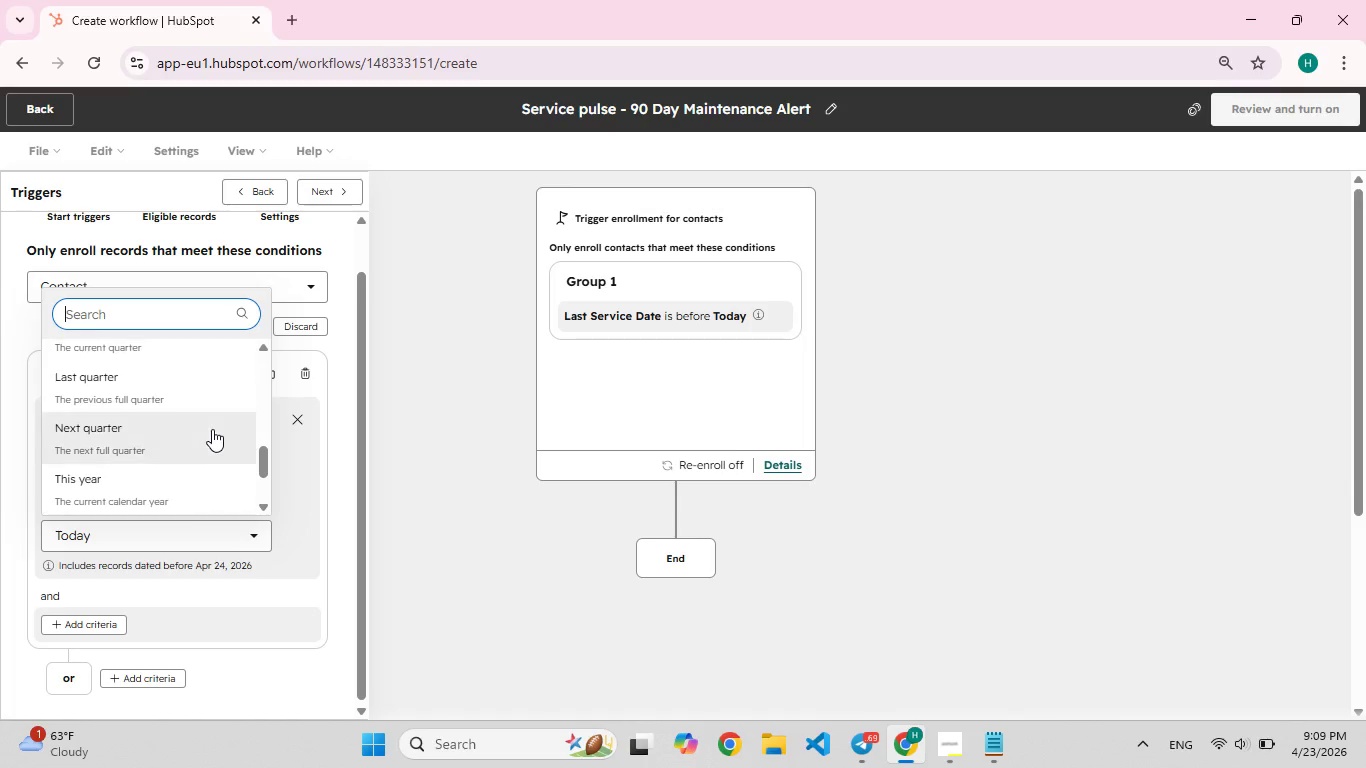 
scroll: coordinate [212, 430], scroll_direction: up, amount: 3.0
 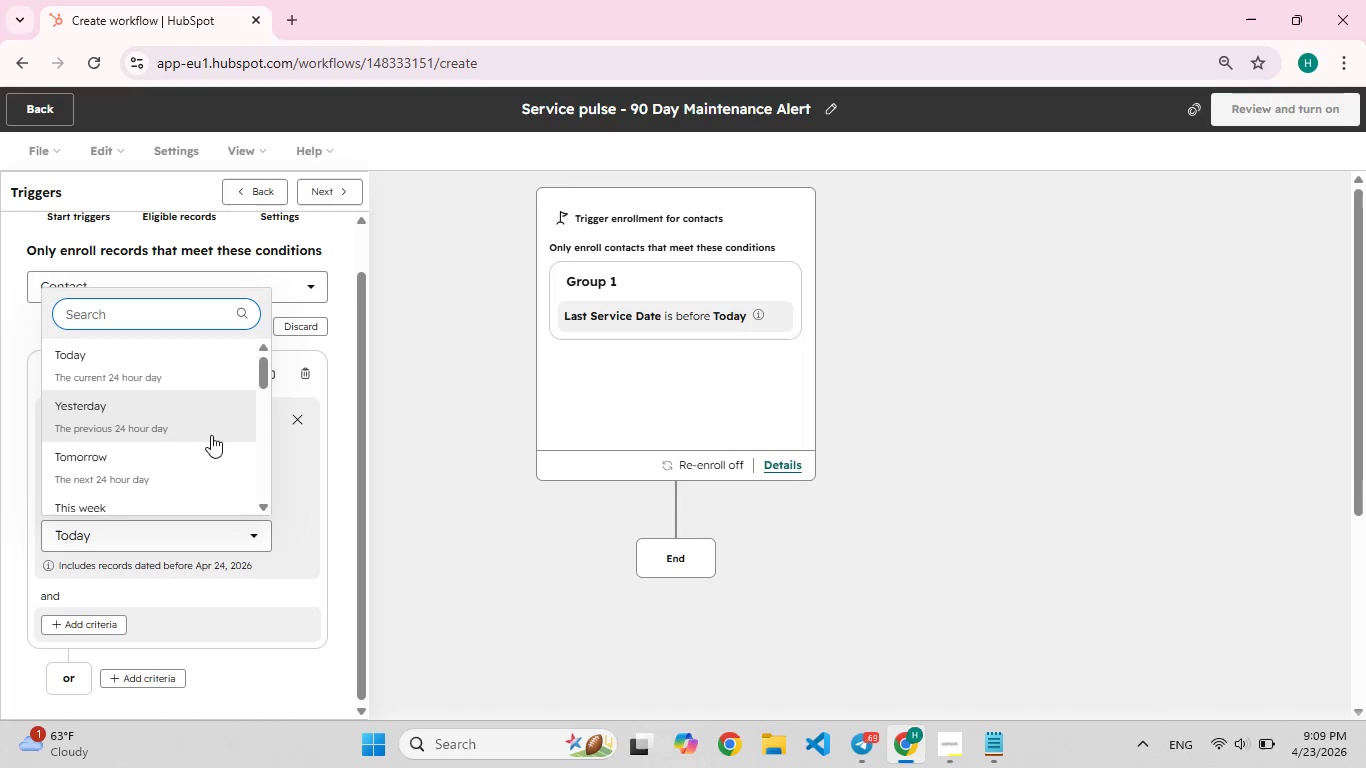 
left_click([353, 545])
 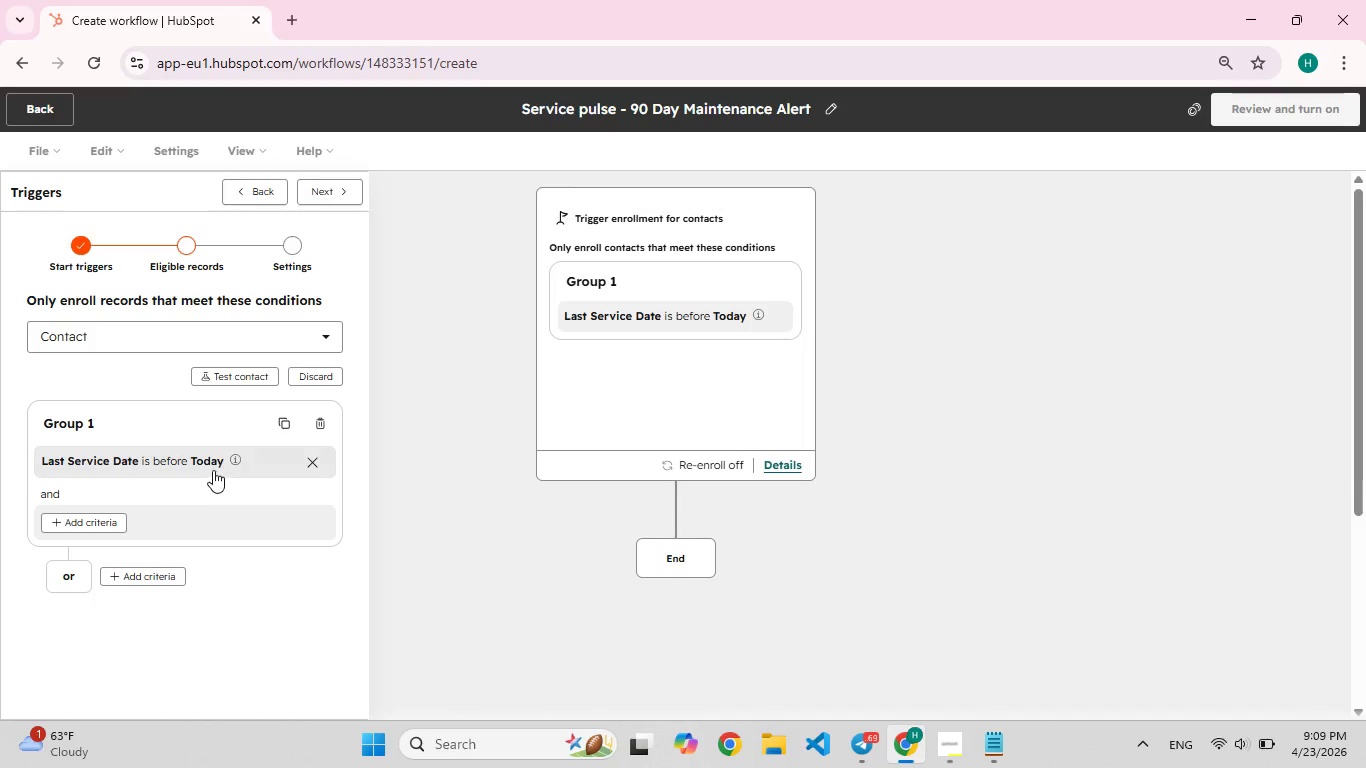 
left_click([191, 456])
 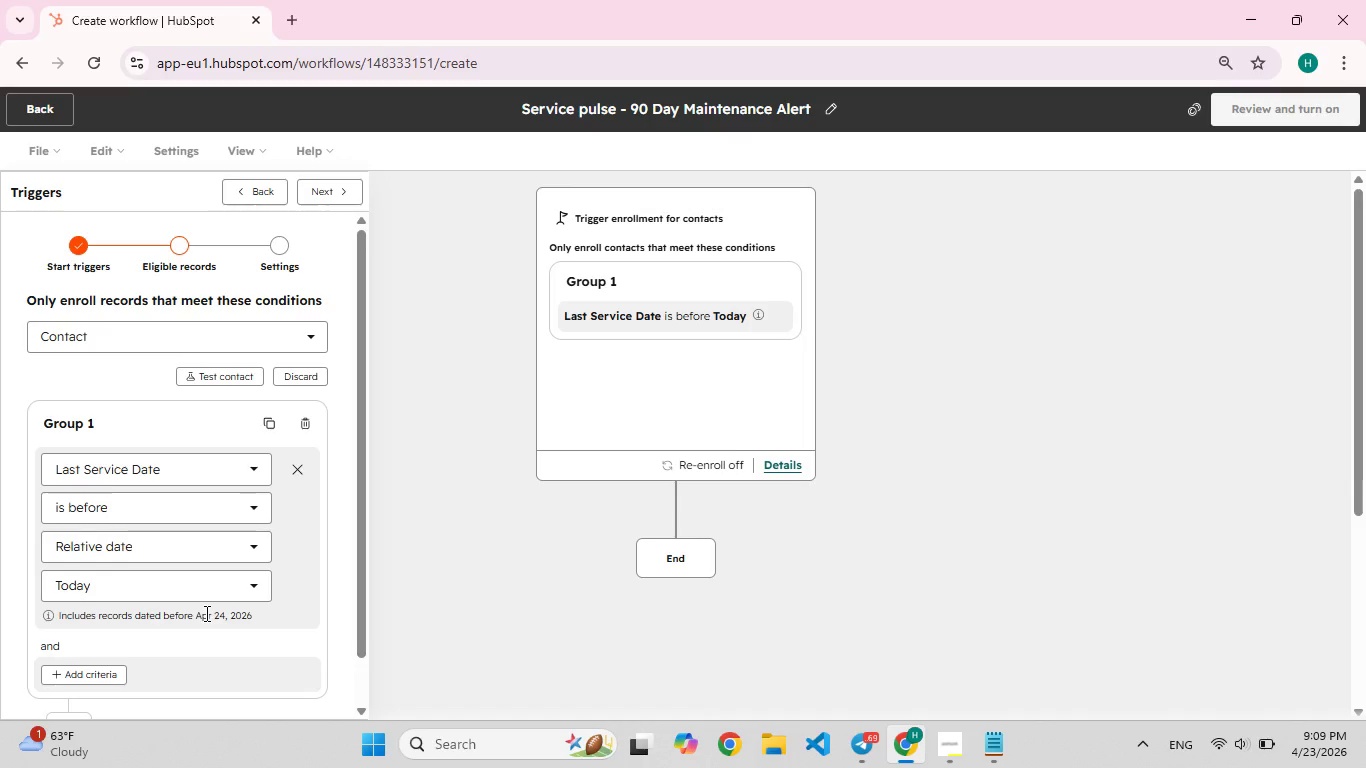 
left_click([201, 589])
 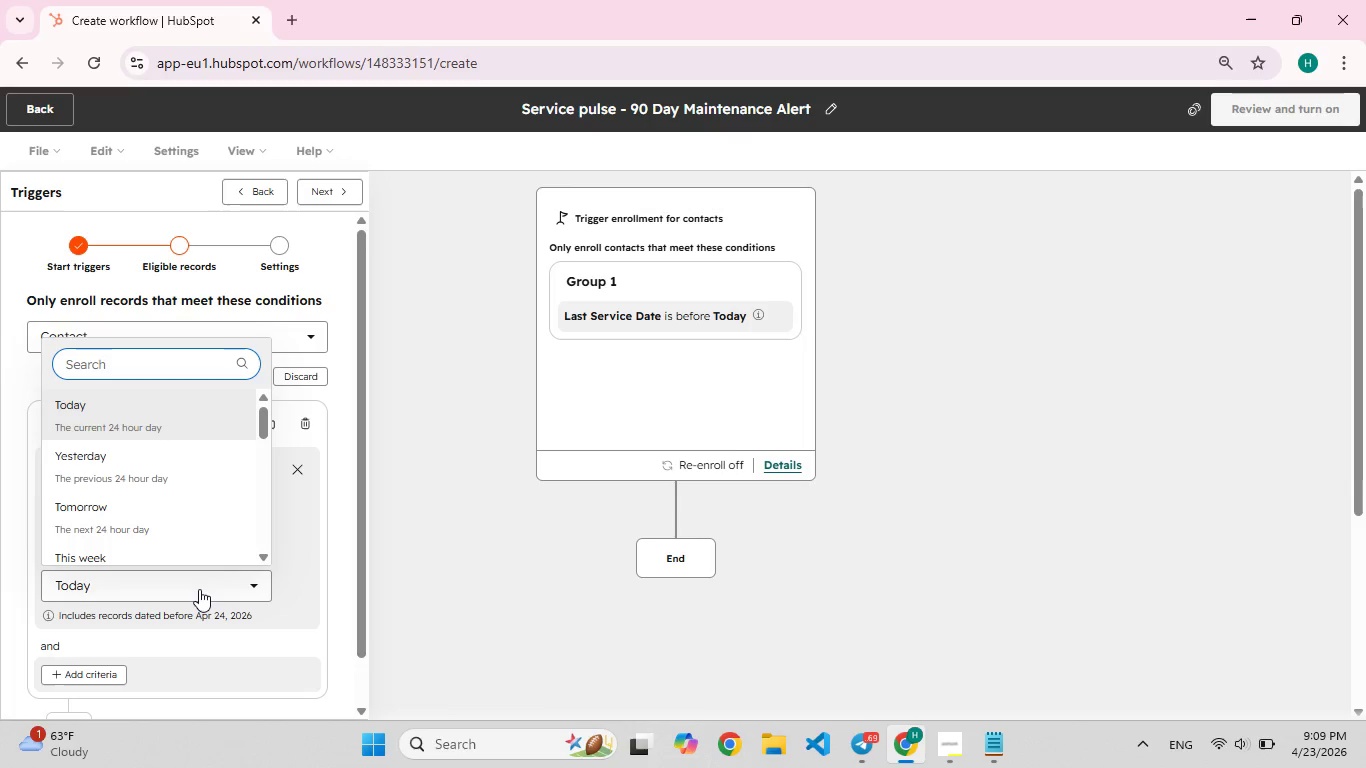 
wait(5.14)
 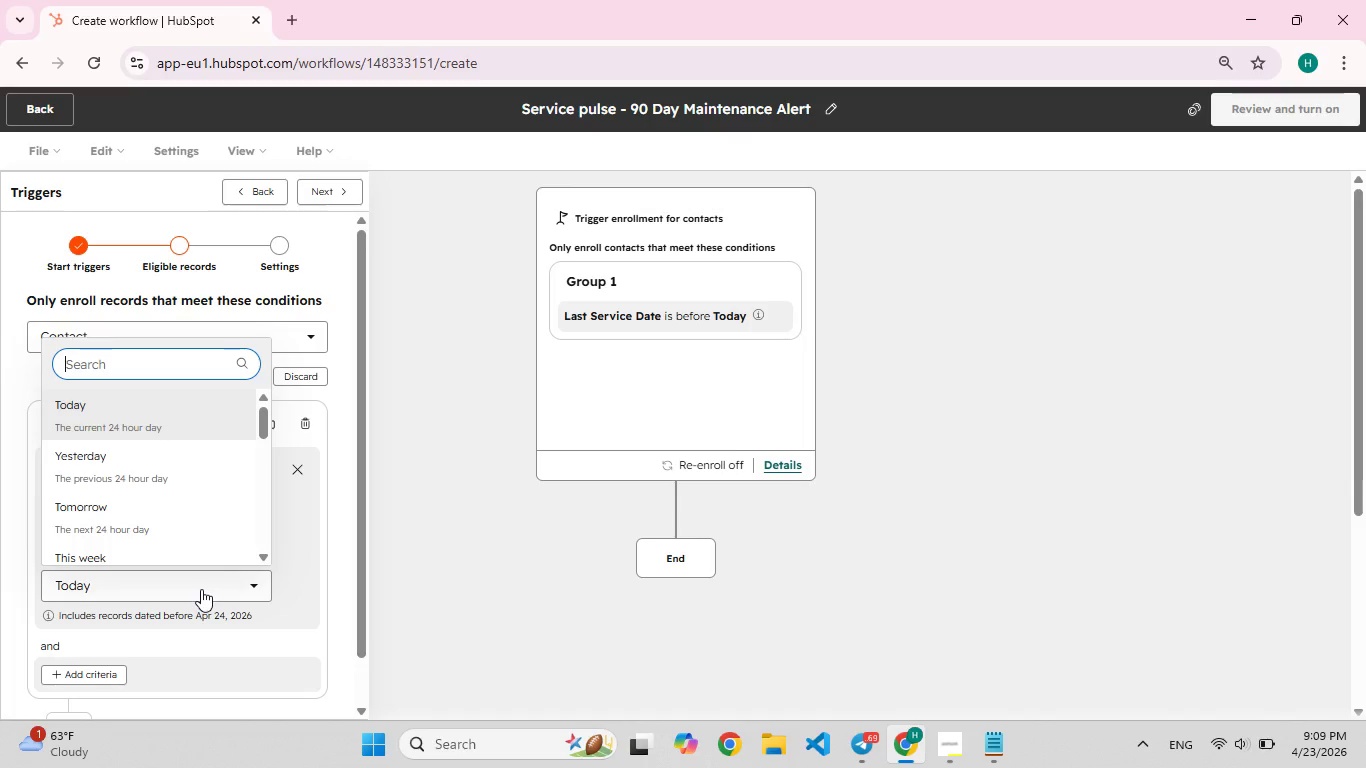 
key(D)
 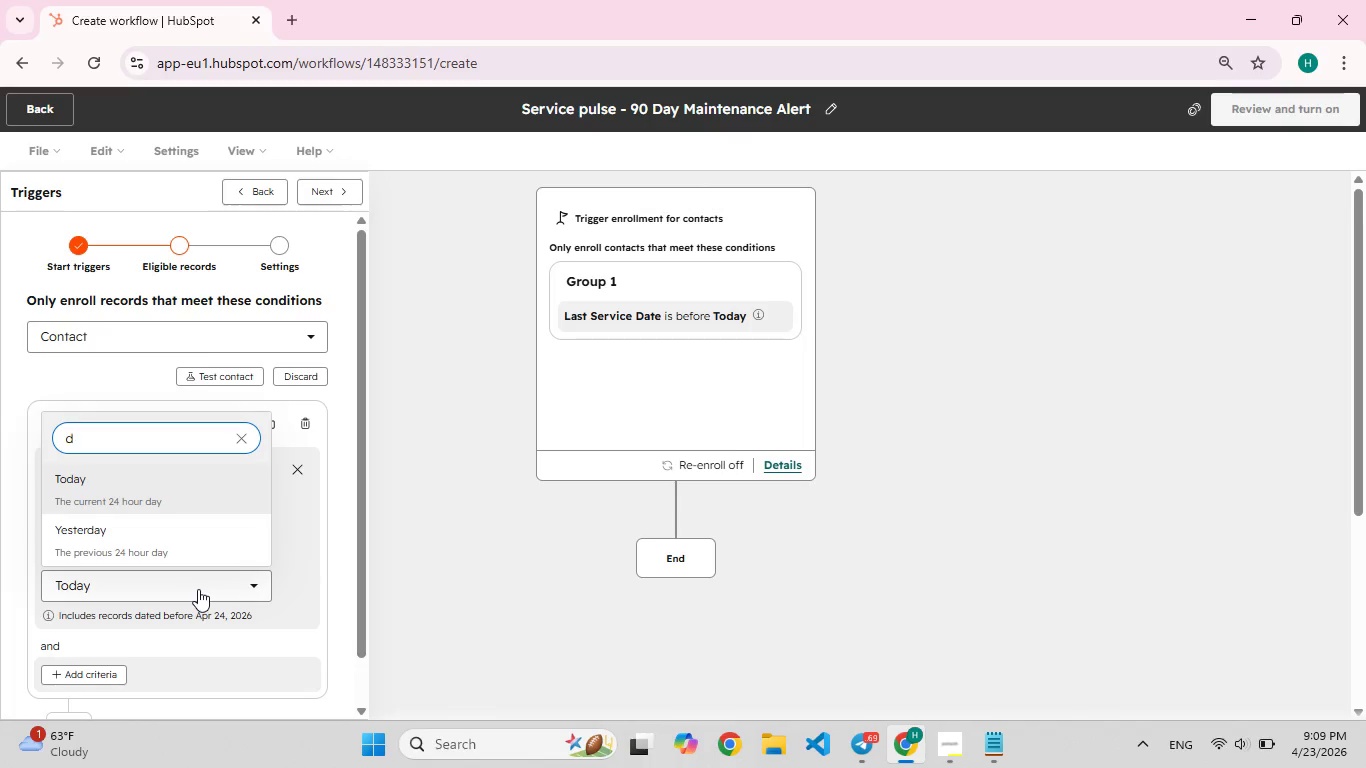 
type(ay)
key(Backspace)
type([F9][F9])
key(Backspace)
type([F9])
key(Backspace)
 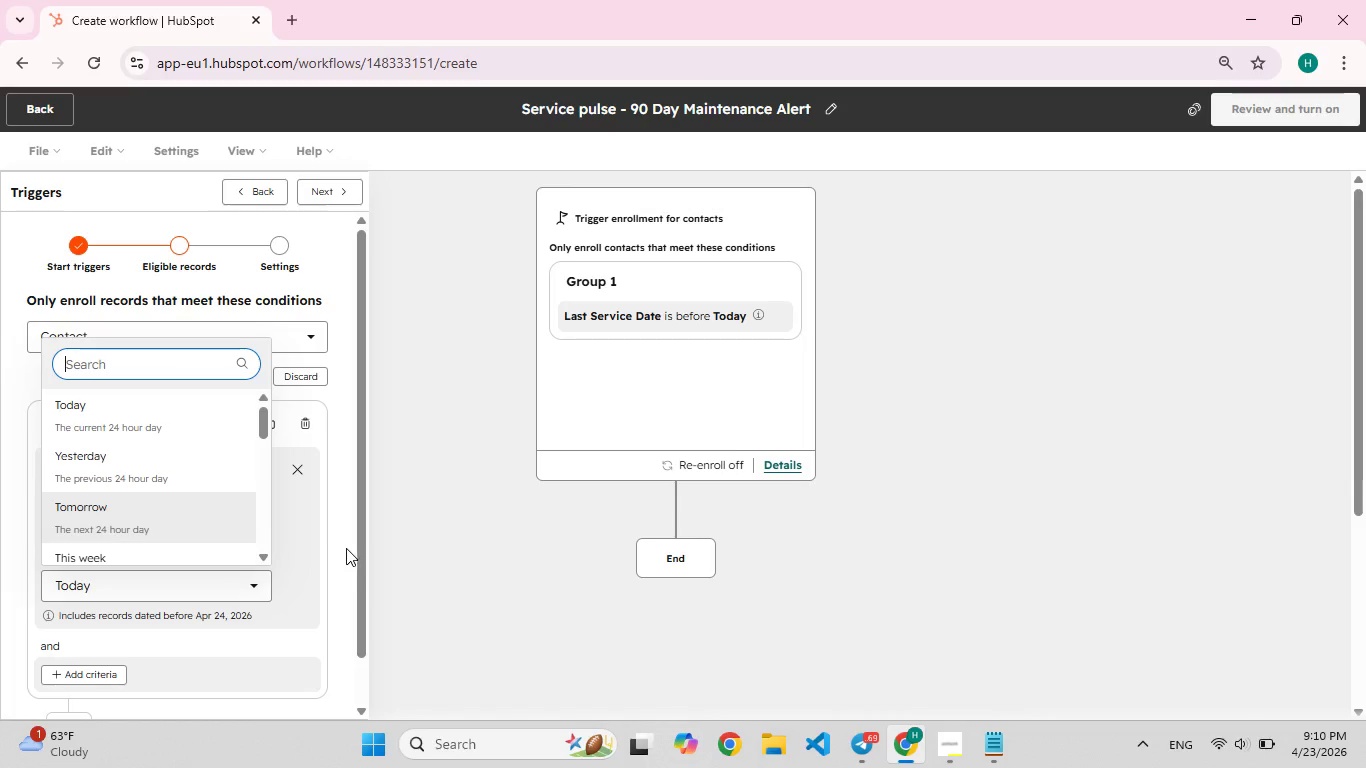 
left_click([305, 559])
 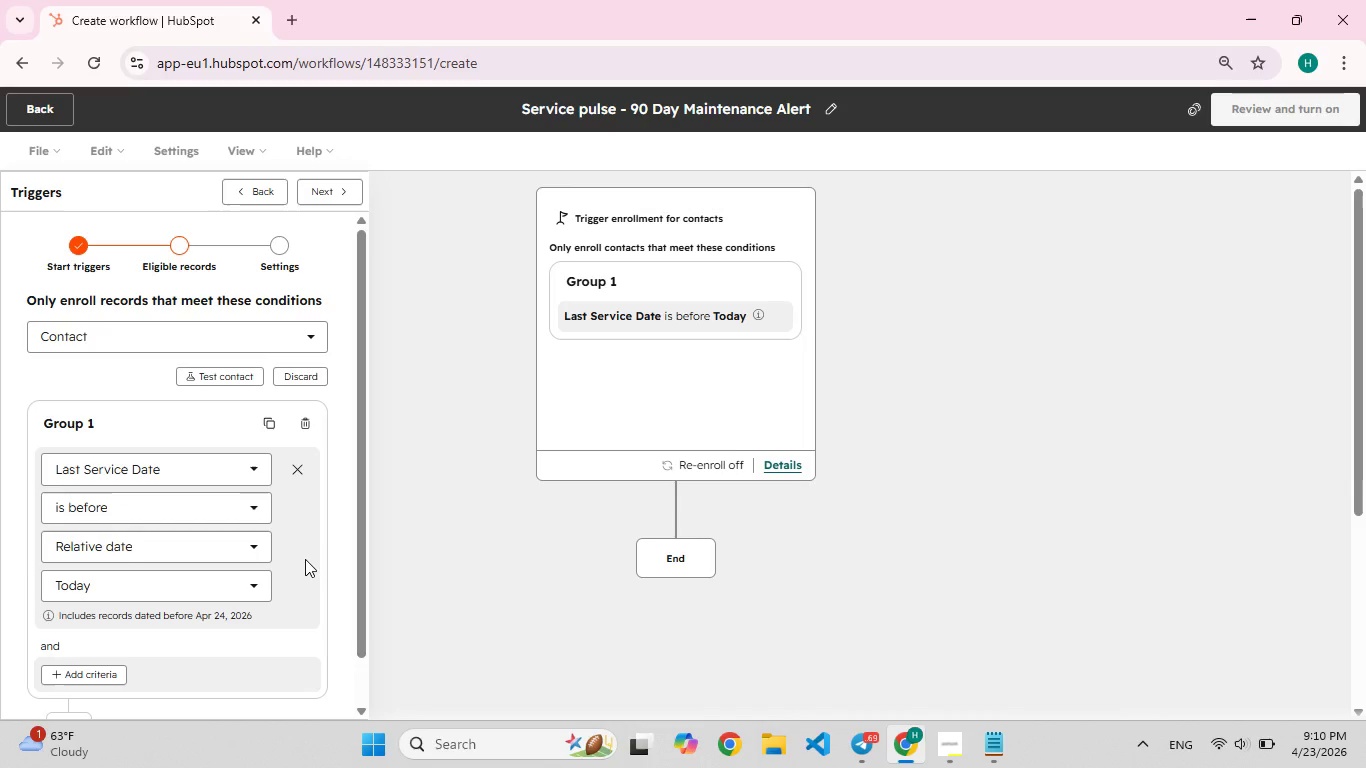 
wait(12.78)
 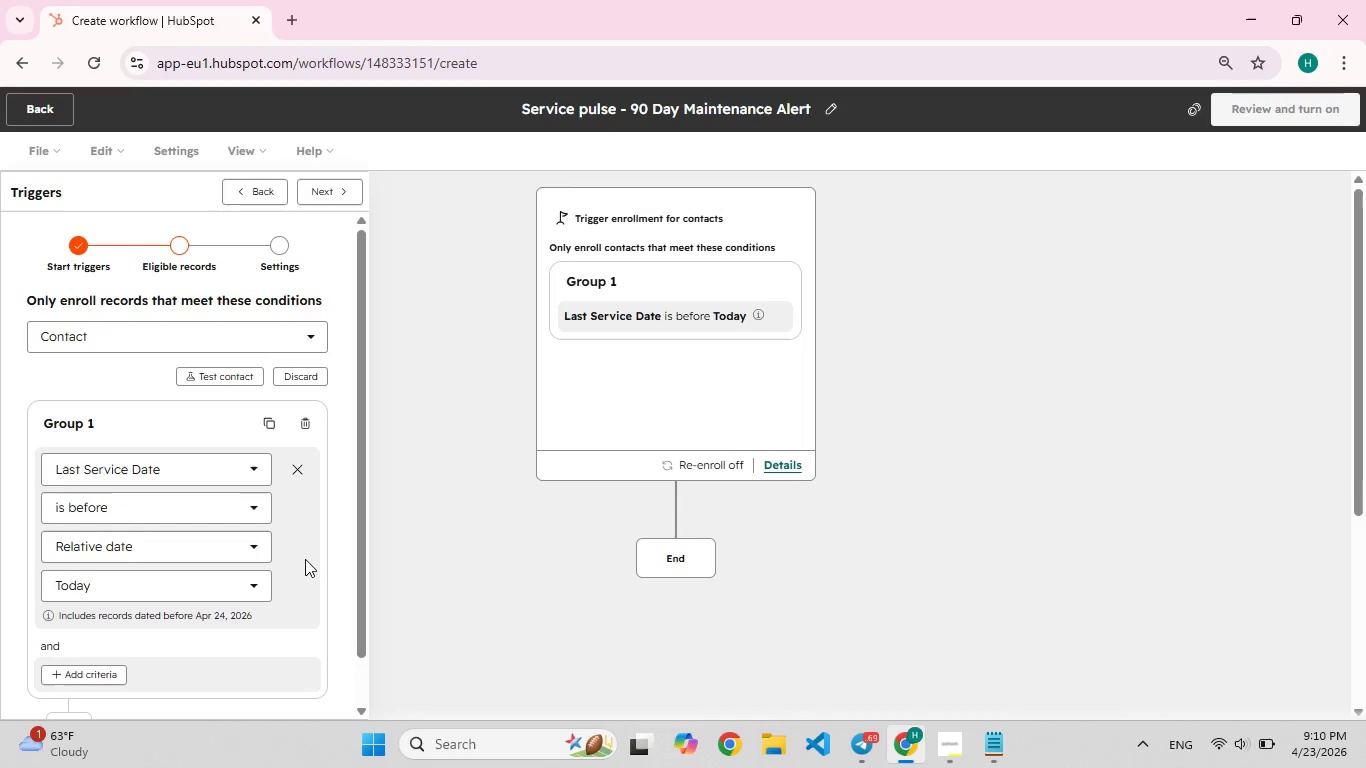 
scroll: coordinate [206, 541], scroll_direction: down, amount: 2.0
 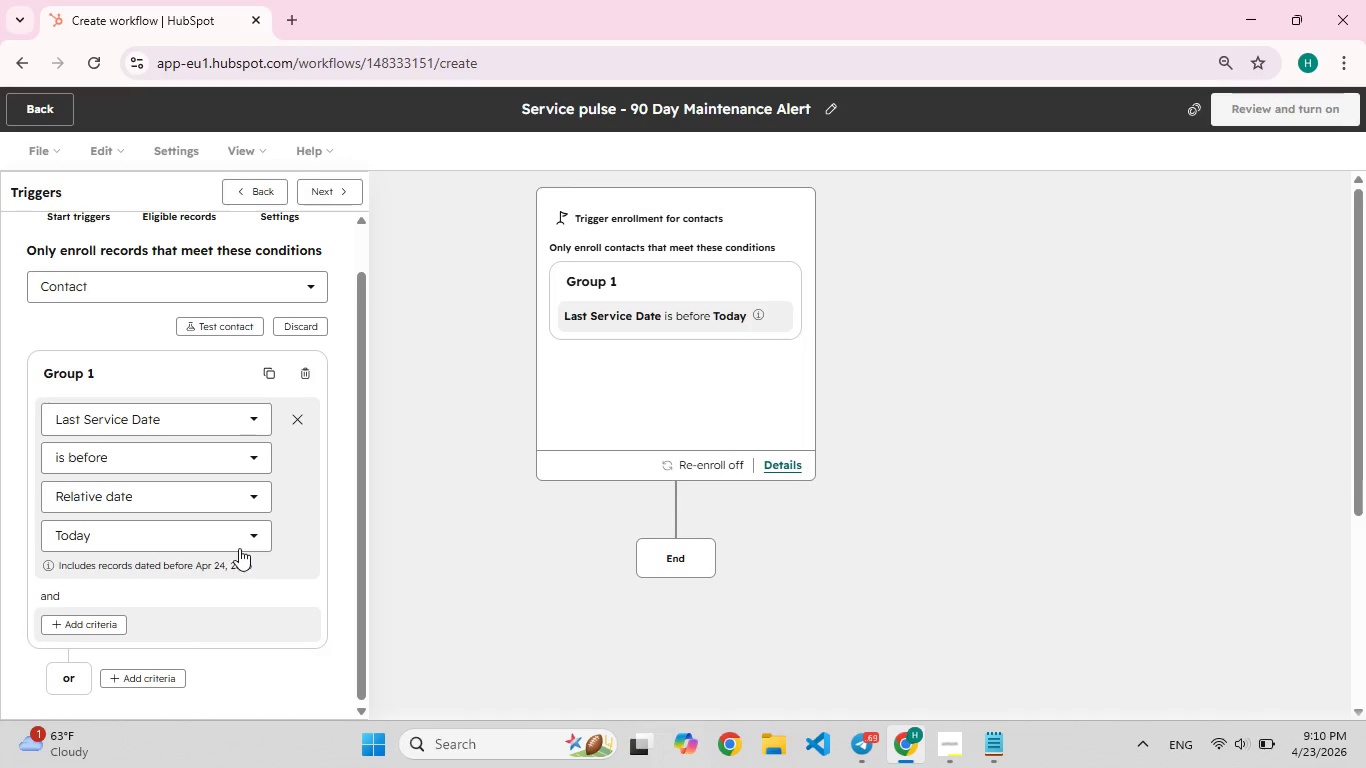 
left_click([243, 538])
 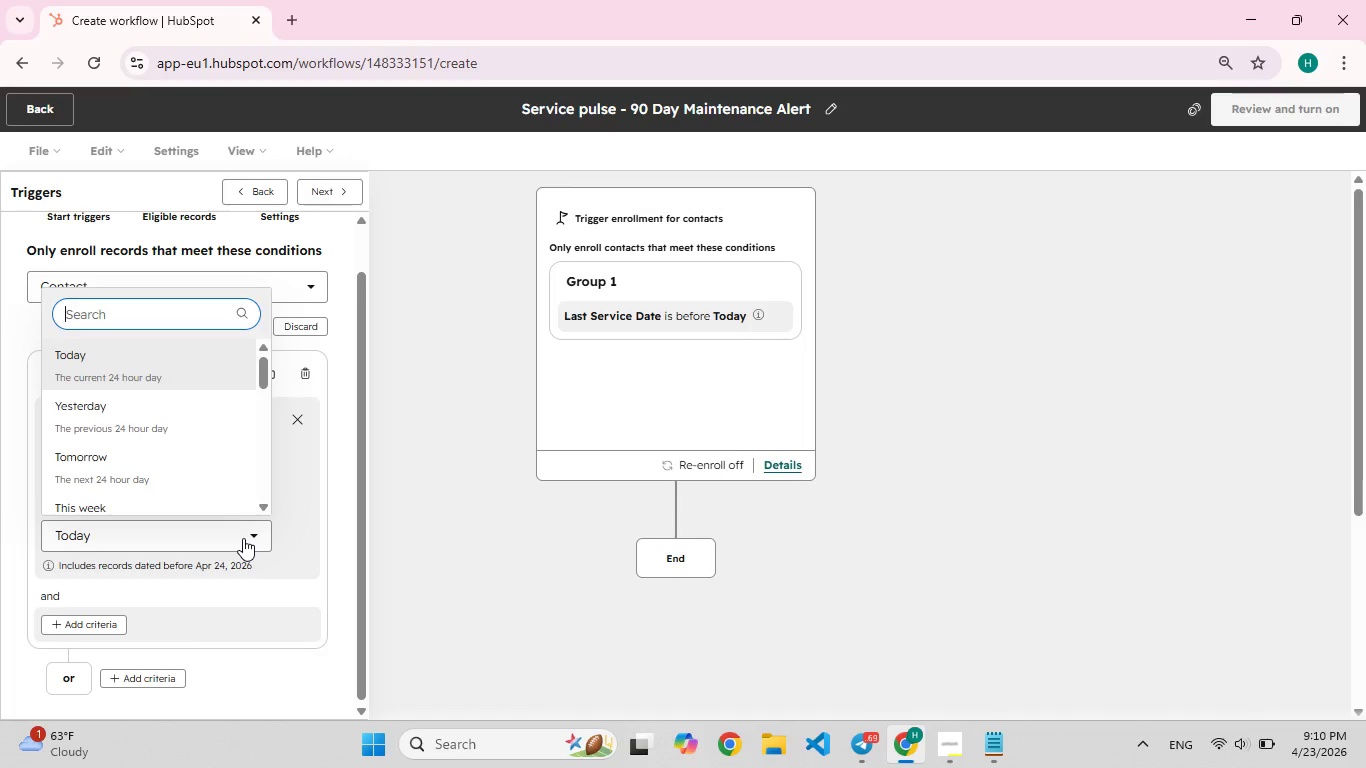 
left_click([243, 538])
 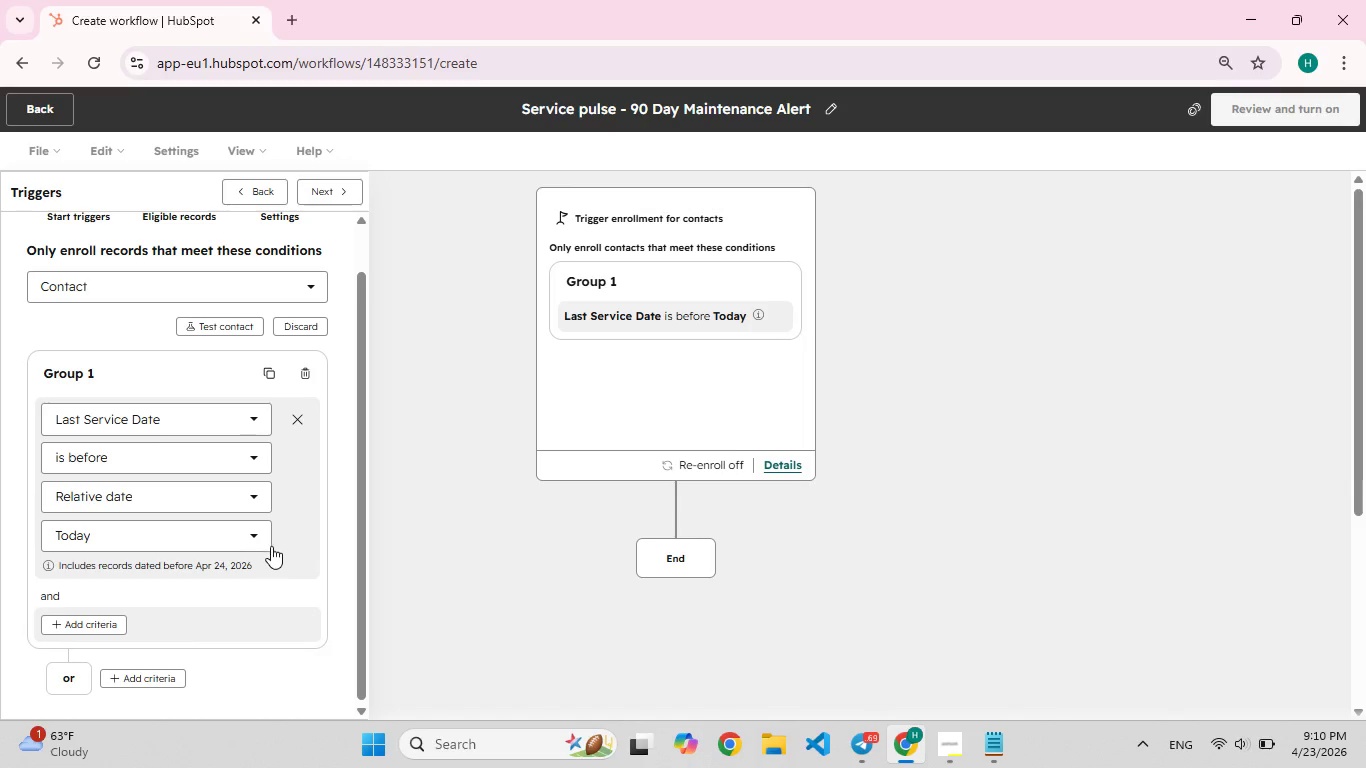 
left_click([260, 532])
 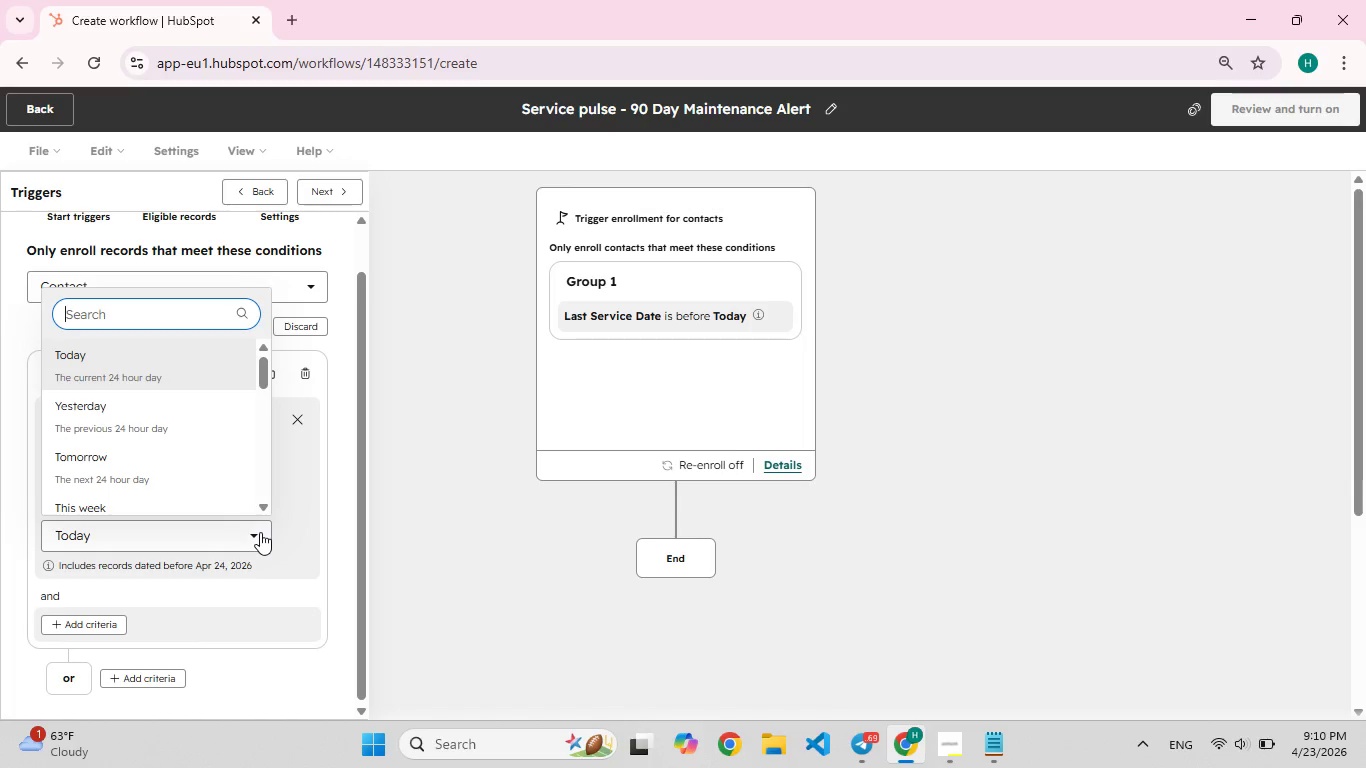 
left_click([260, 532])
 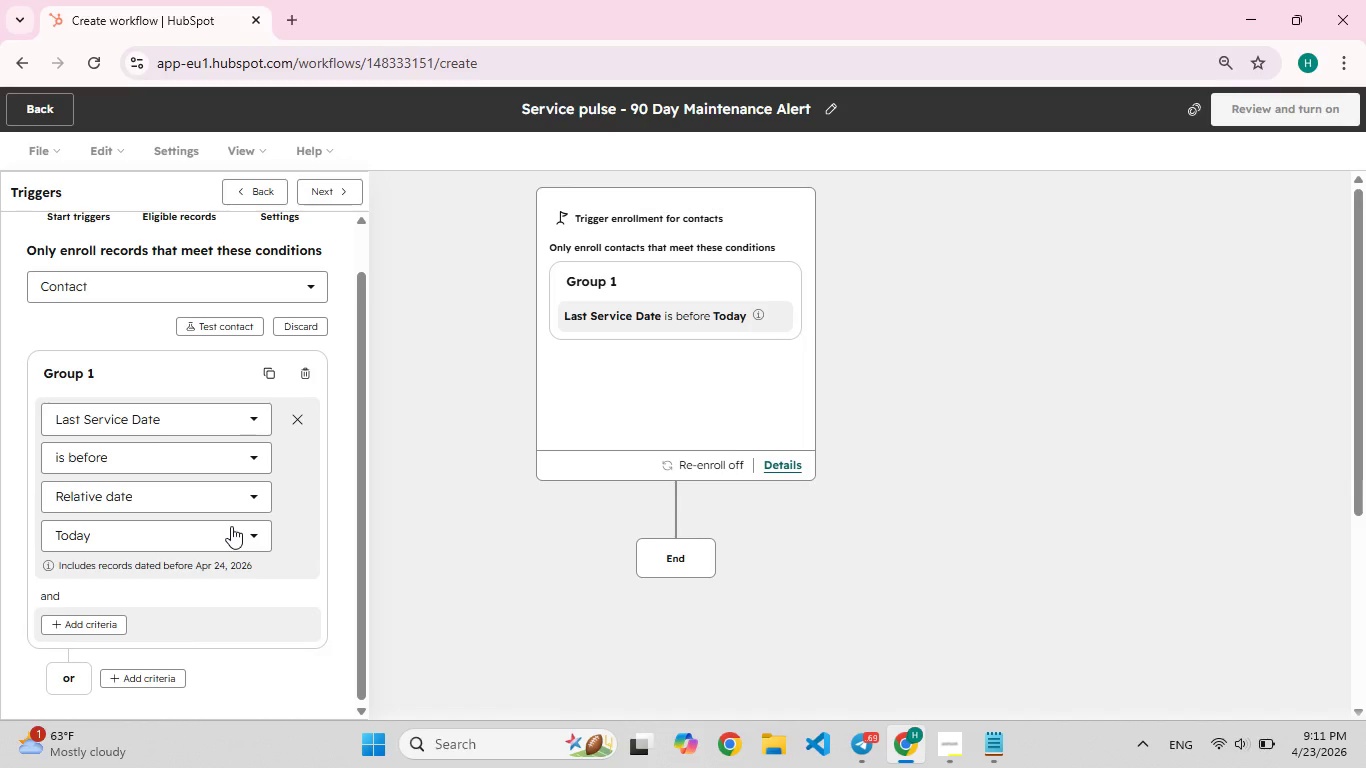 
wait(78.88)
 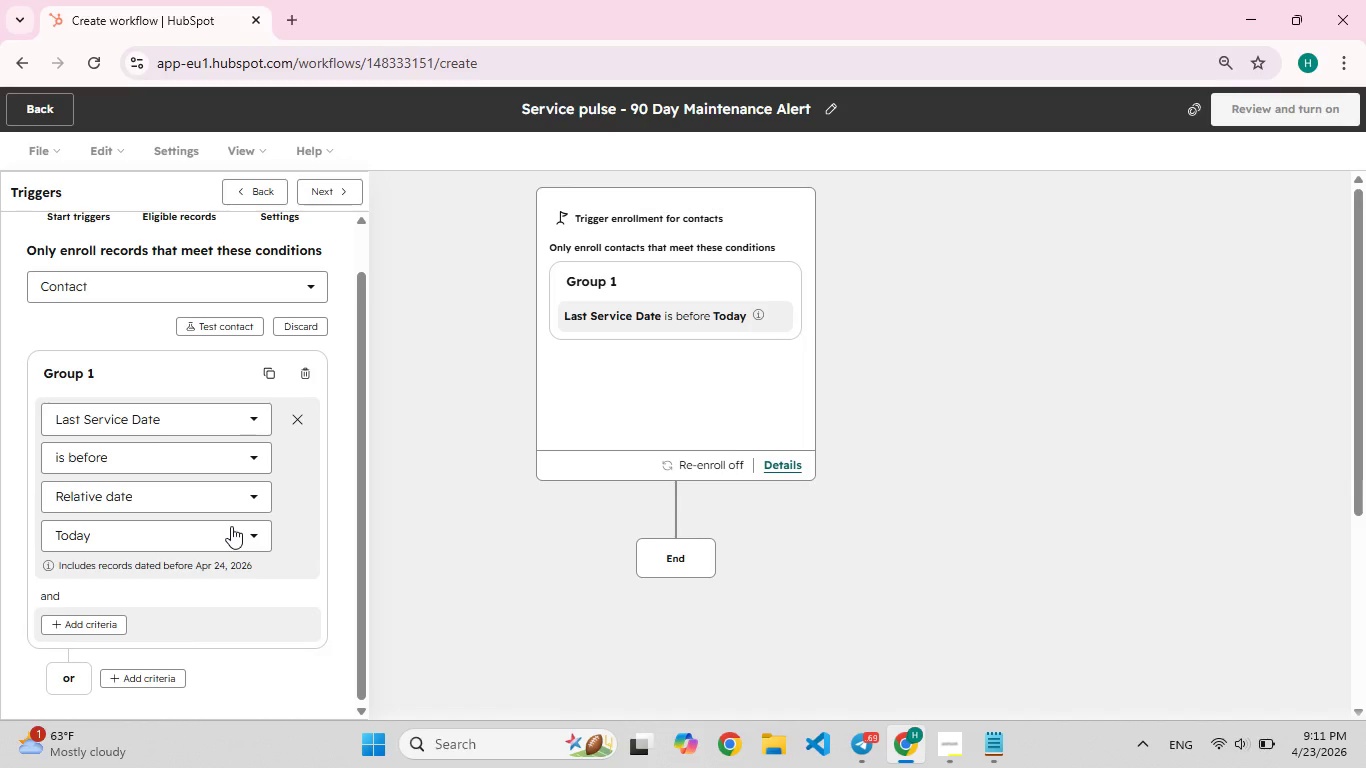 
left_click([229, 529])
 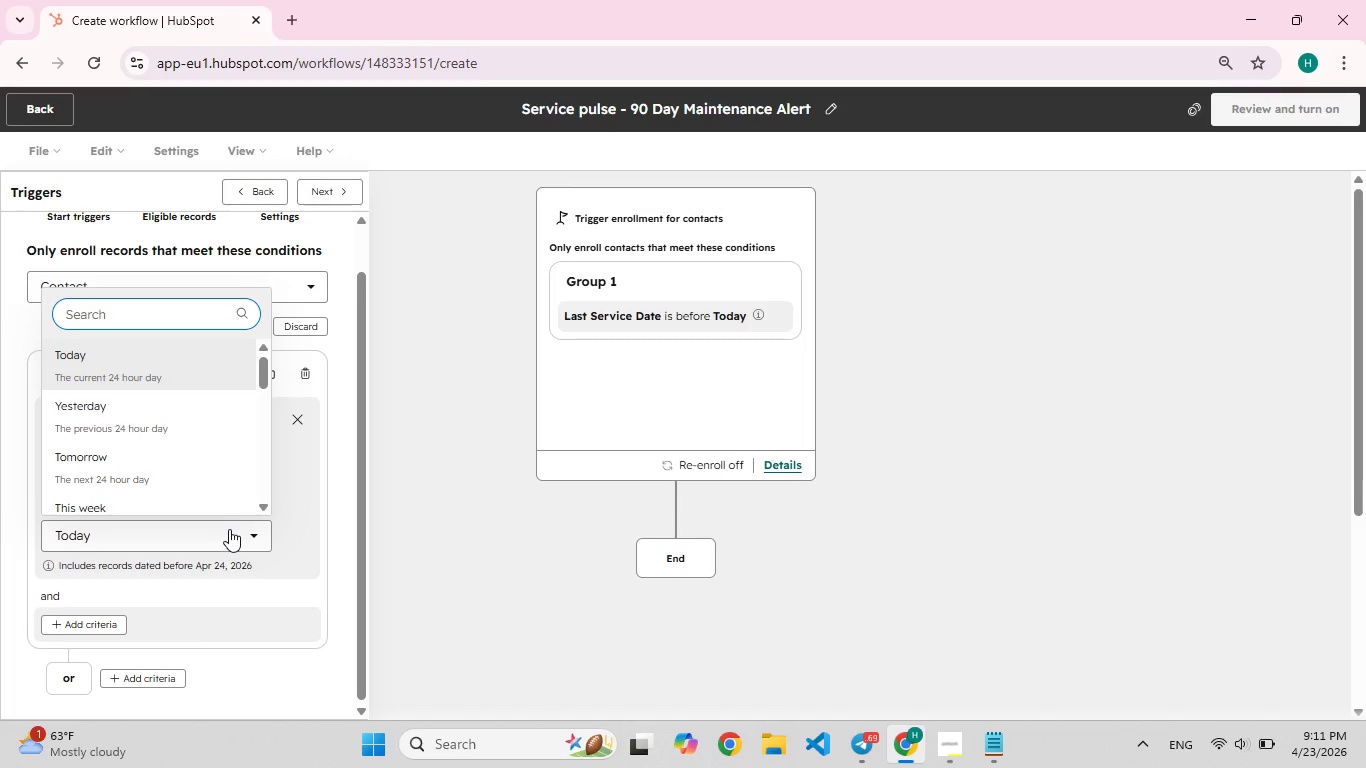 
left_click([229, 529])
 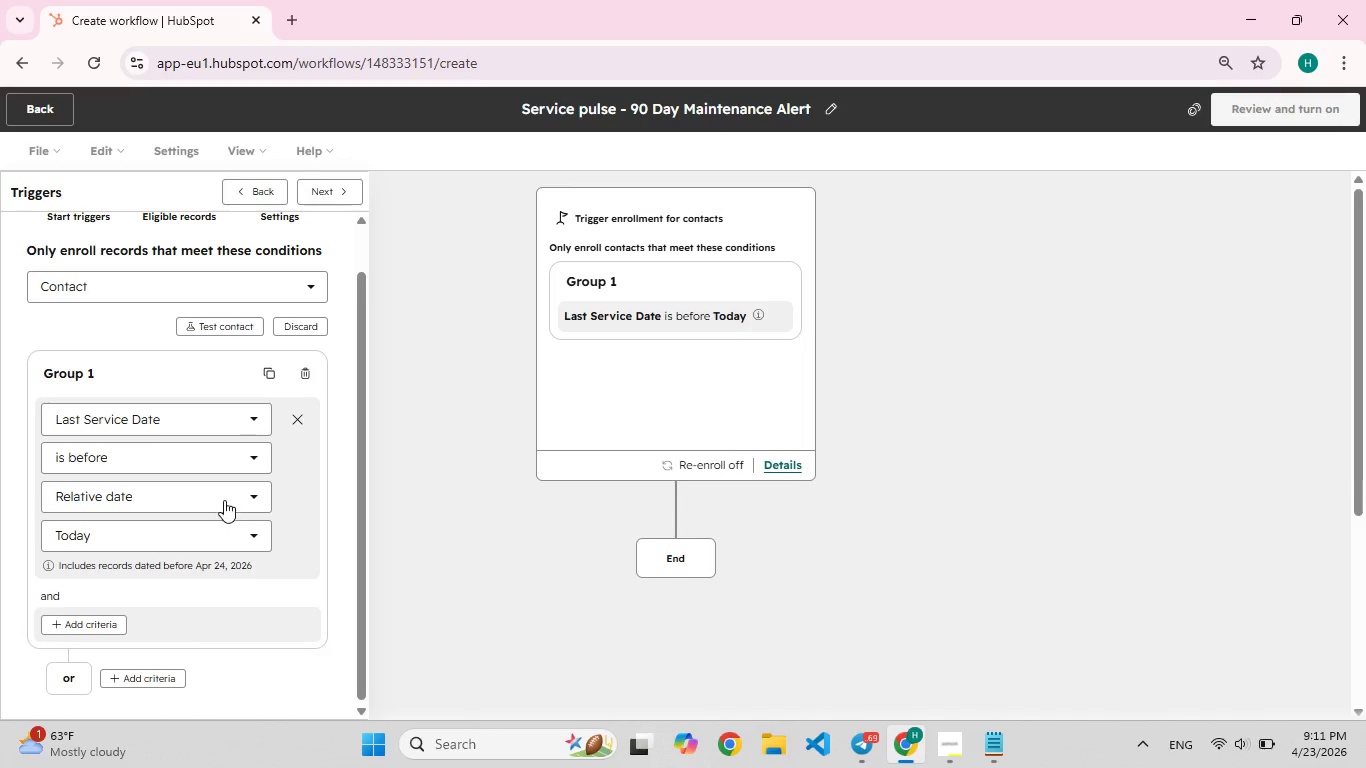 
left_click([224, 500])
 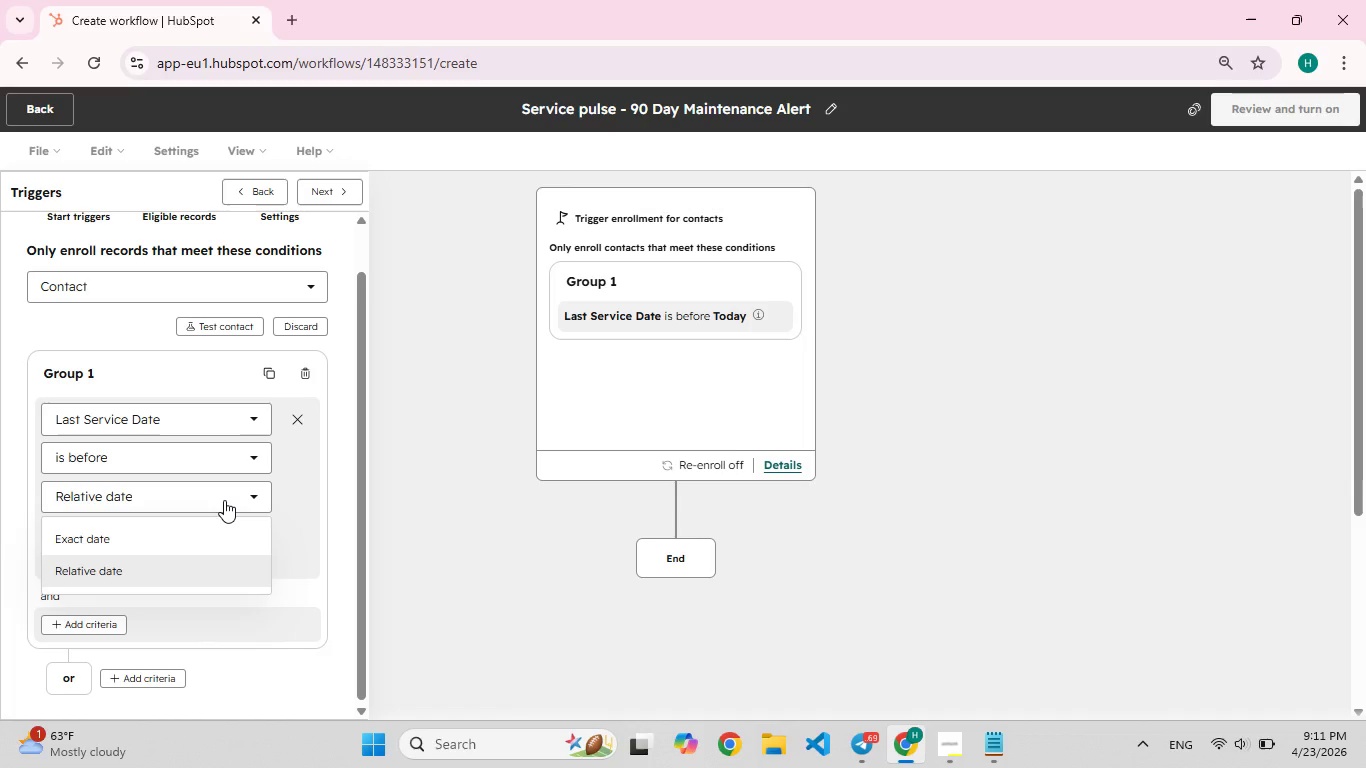 
left_click([224, 500])
 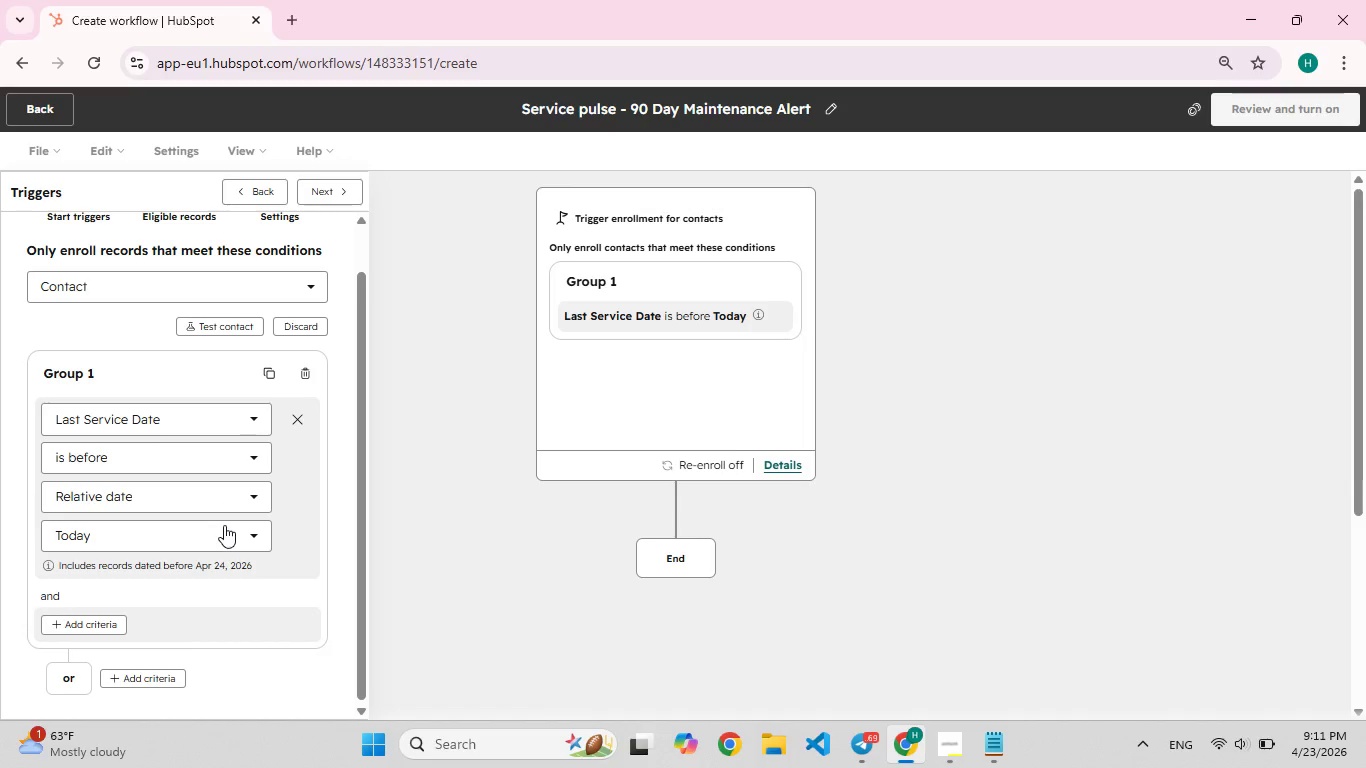 
left_click([224, 525])
 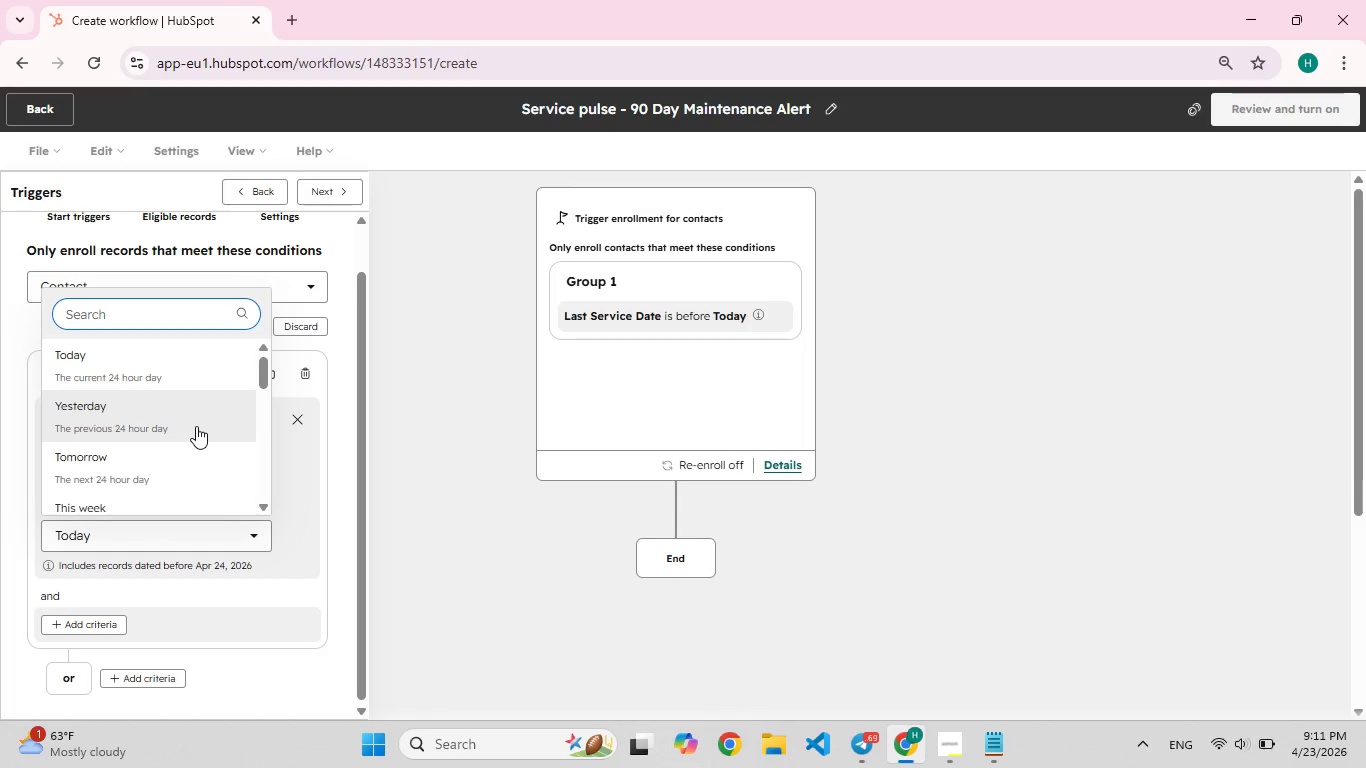 
scroll: coordinate [191, 435], scroll_direction: down, amount: 6.0
 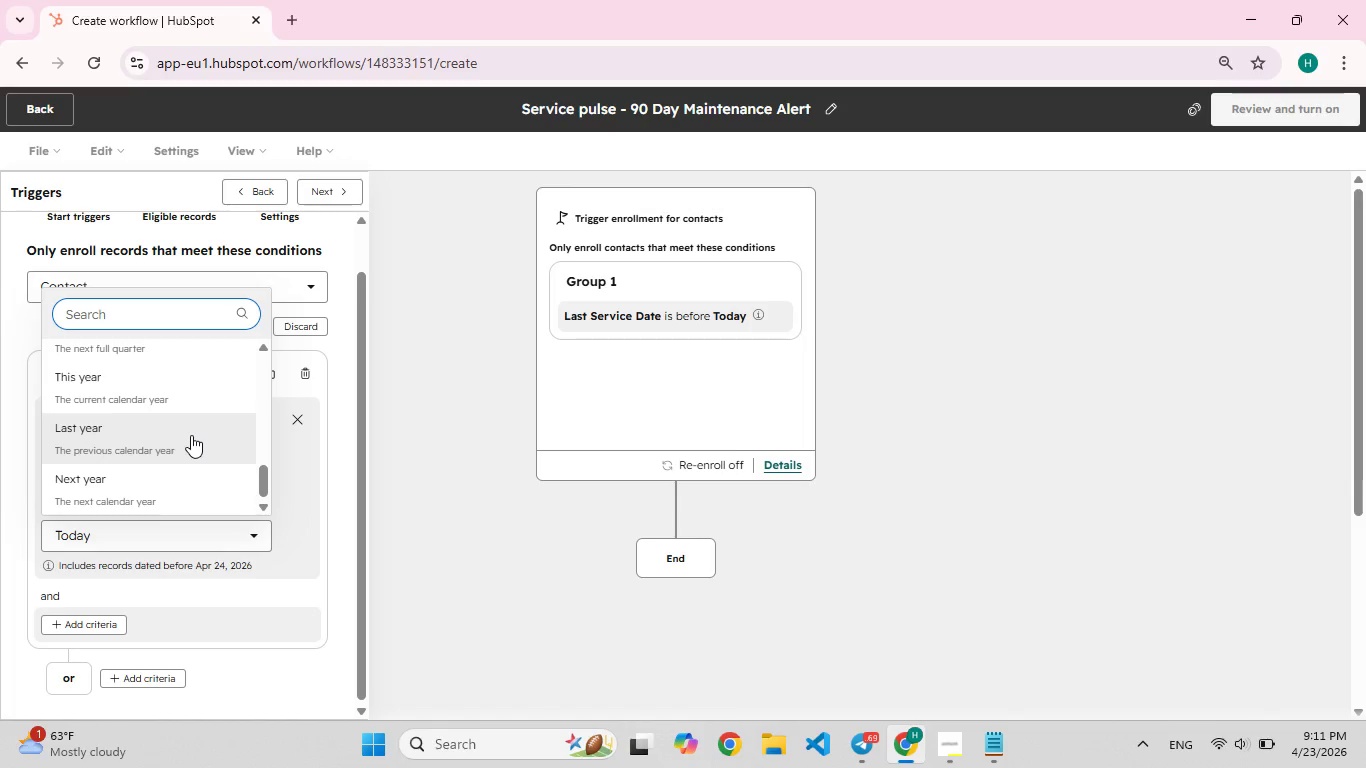 
scroll: coordinate [191, 437], scroll_direction: down, amount: 3.0
 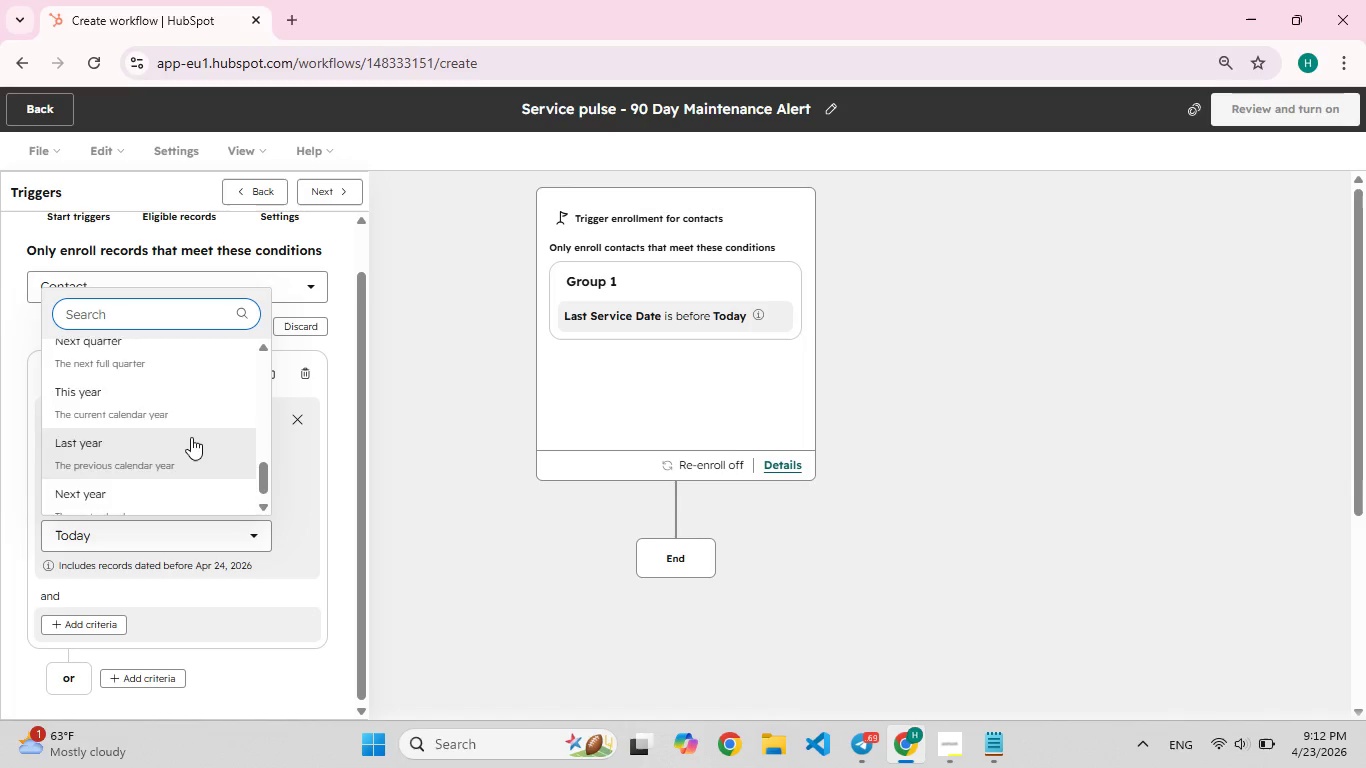 
scroll: coordinate [190, 438], scroll_direction: up, amount: 12.0
 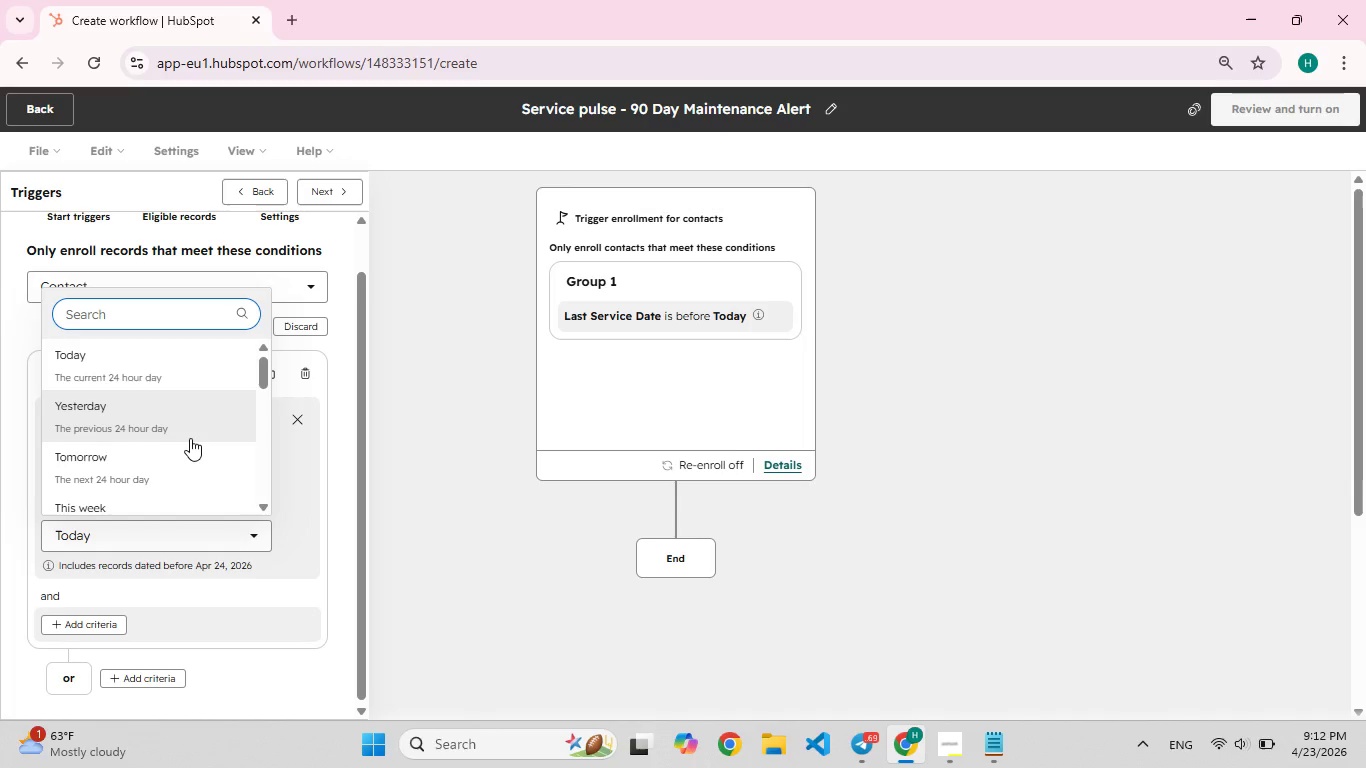 
wait(27.96)
 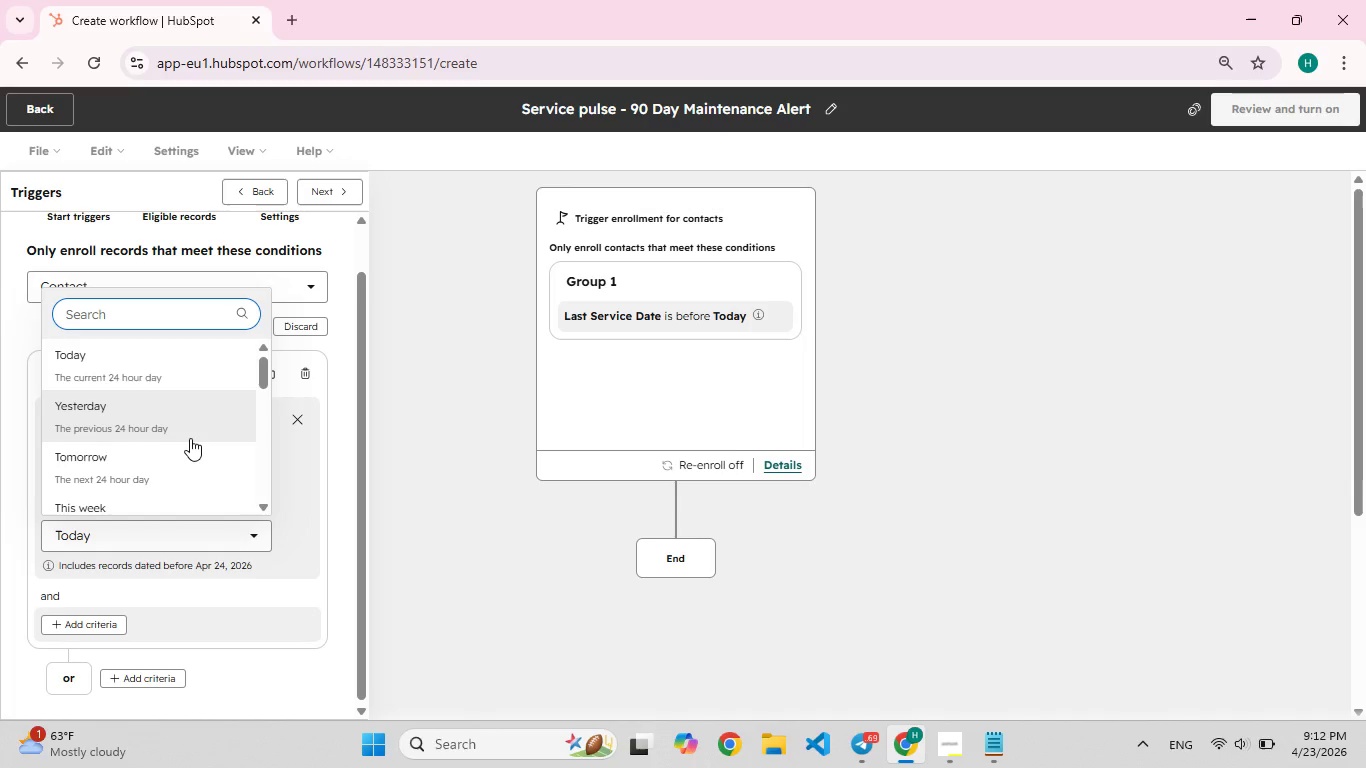 
left_click([304, 473])
 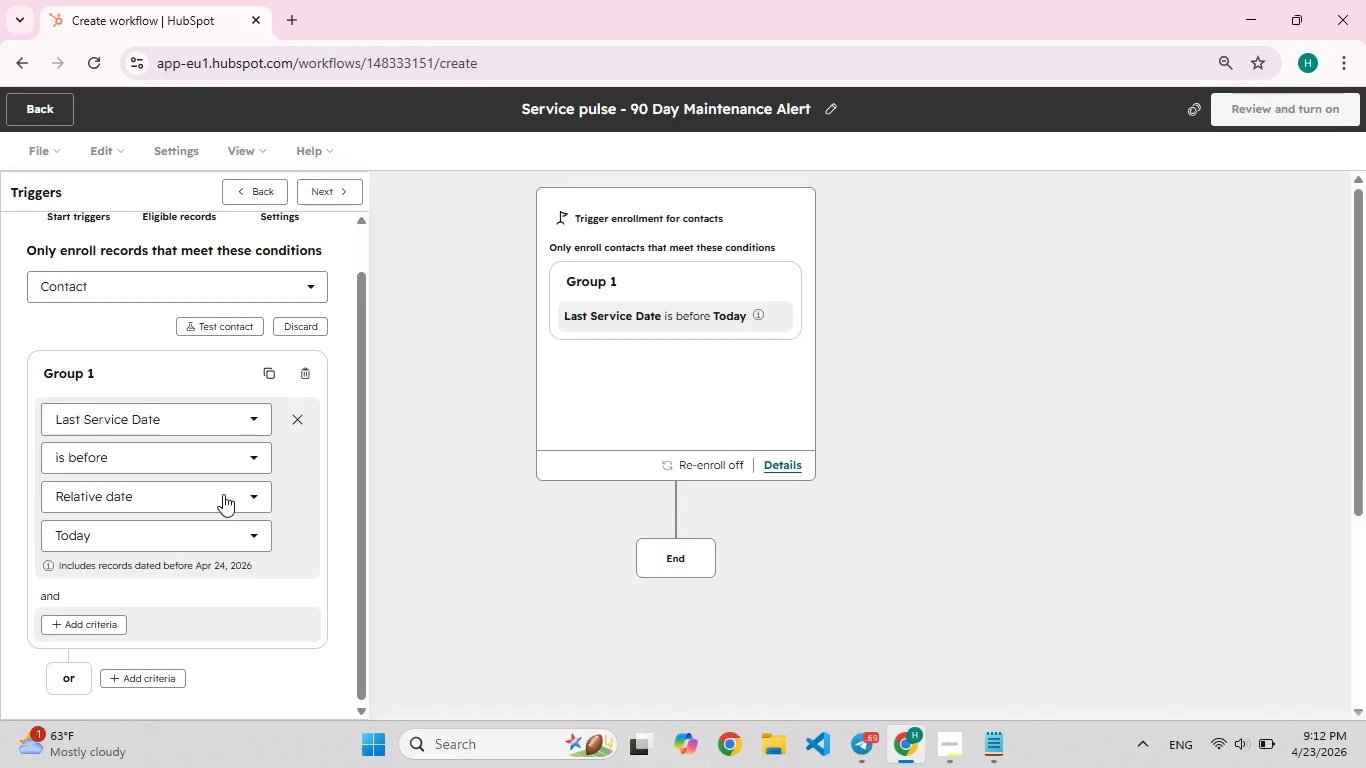 
left_click([223, 494])
 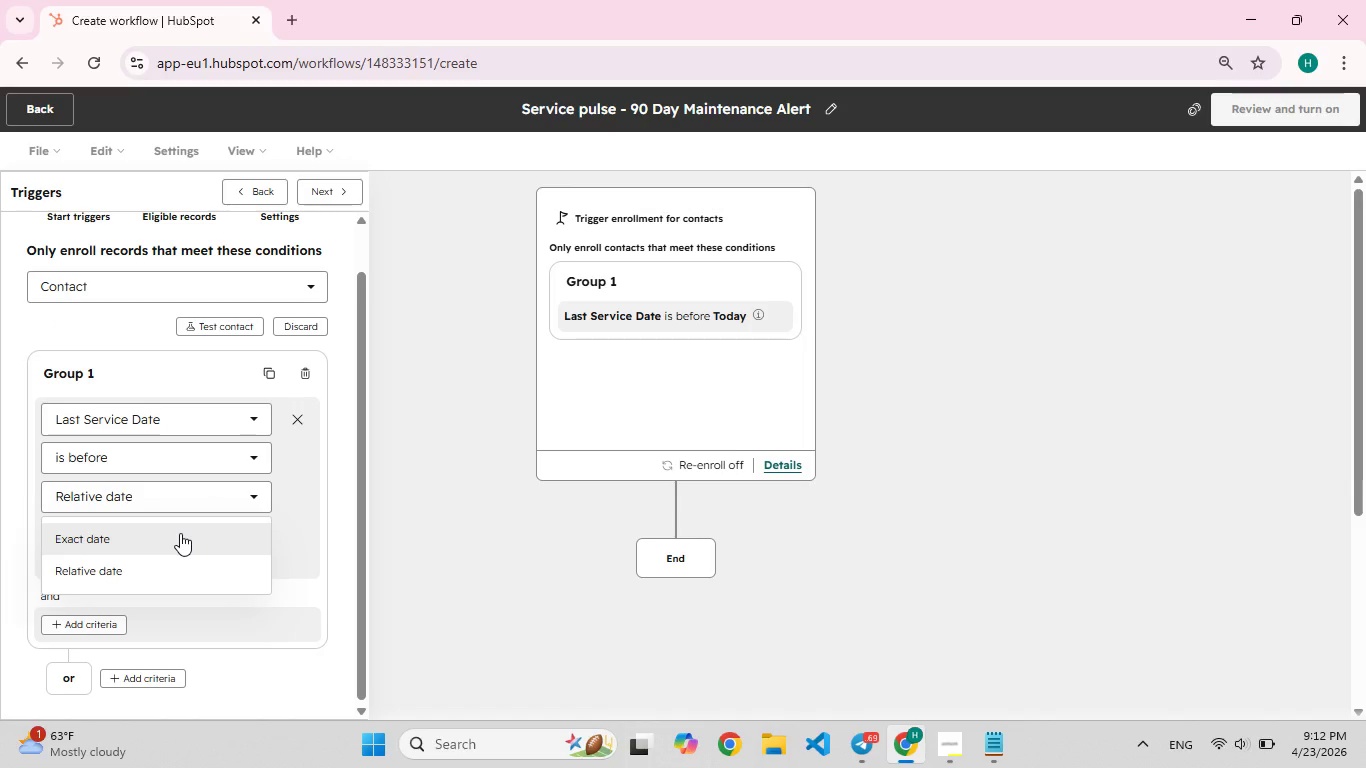 
left_click([180, 533])
 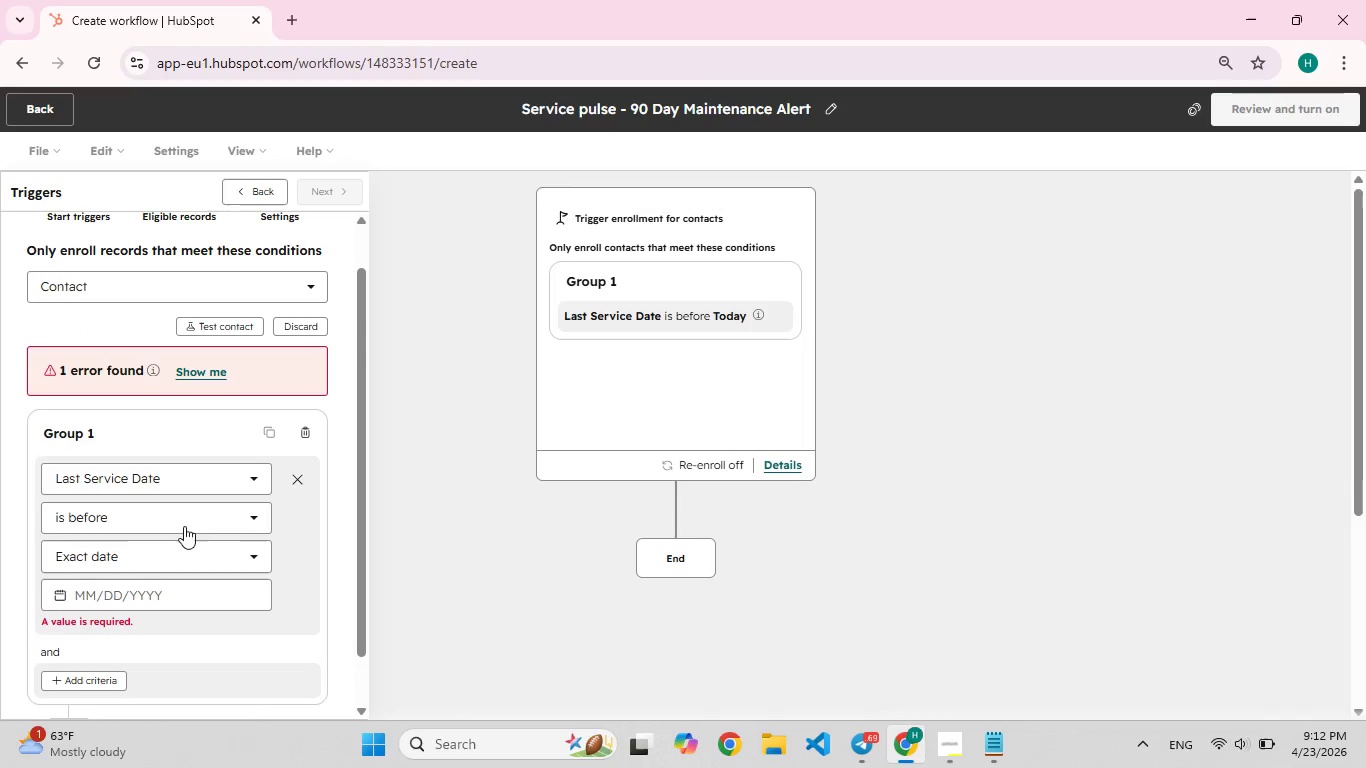 
scroll: coordinate [184, 526], scroll_direction: down, amount: 2.0
 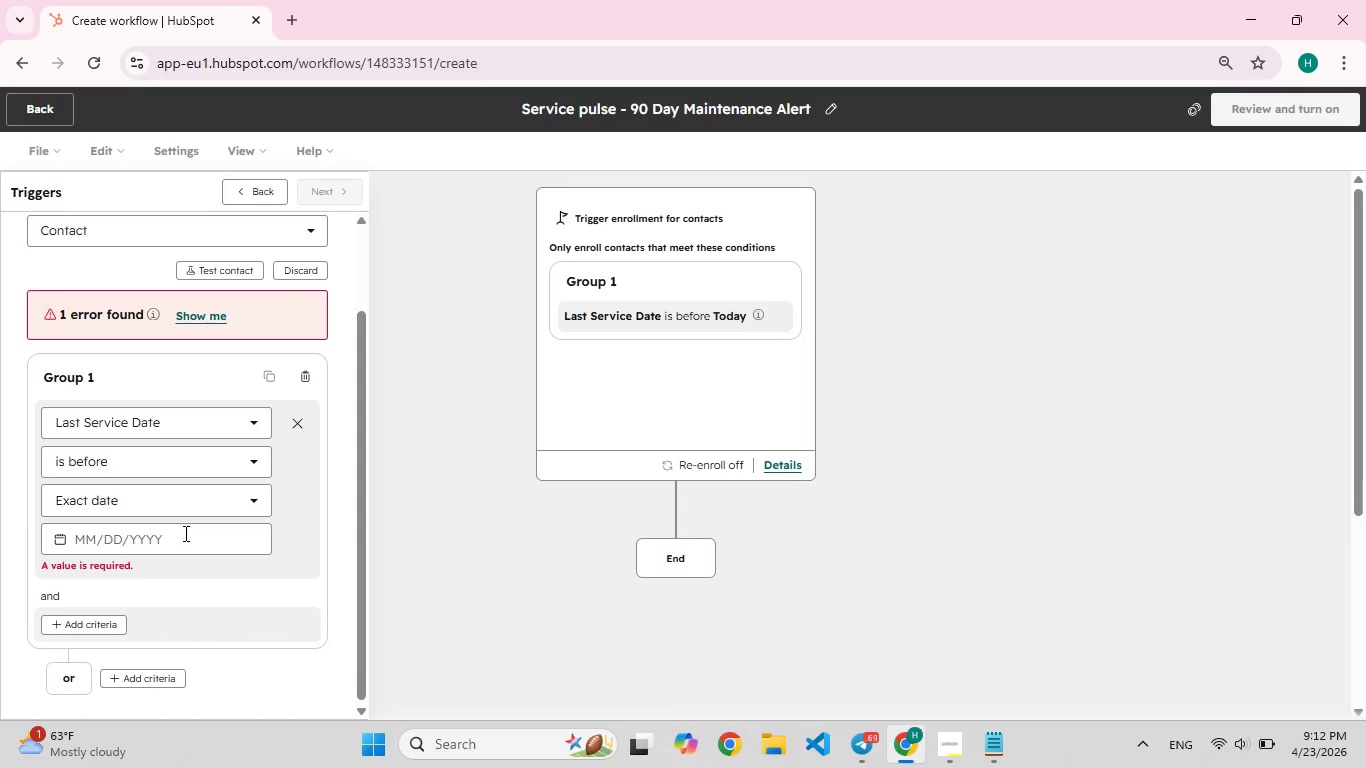 
left_click([184, 533])
 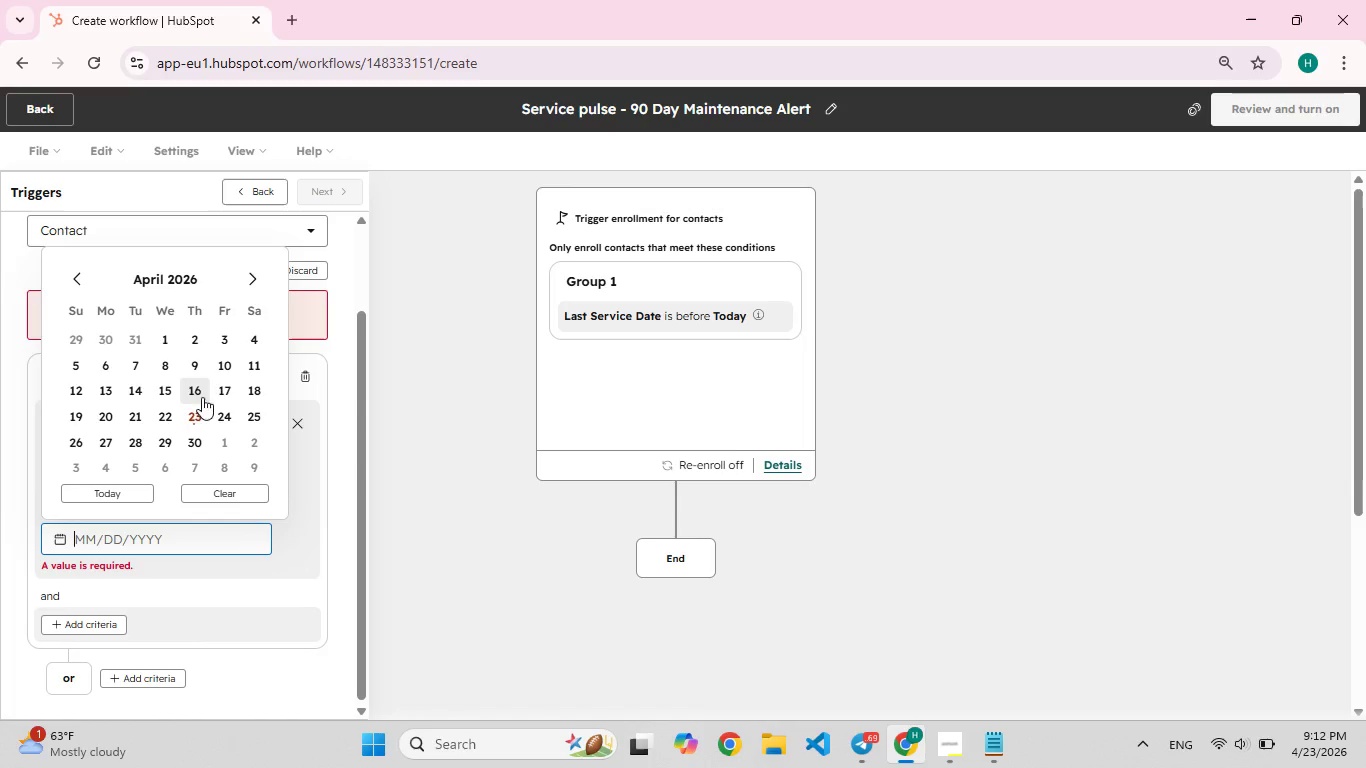 
wait(7.36)
 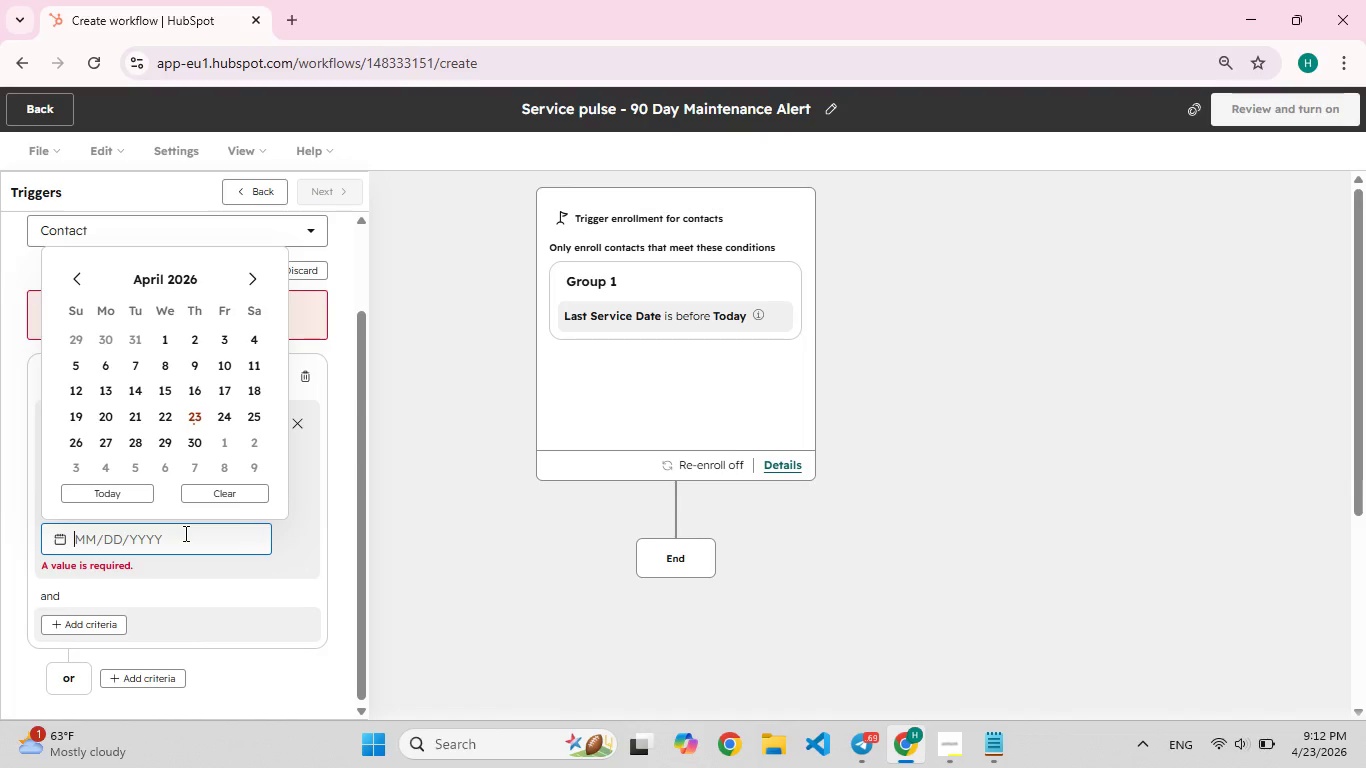 
left_click([82, 276])
 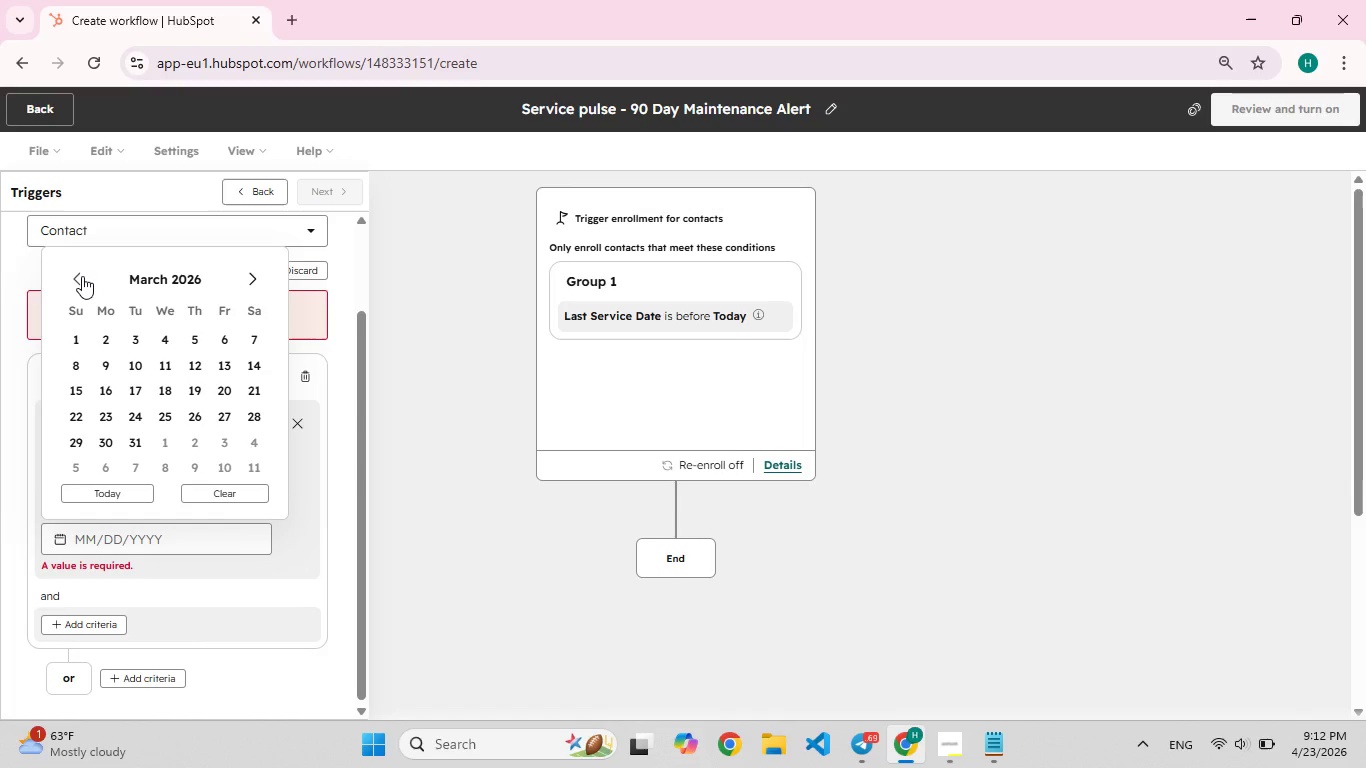 
left_click([82, 276])
 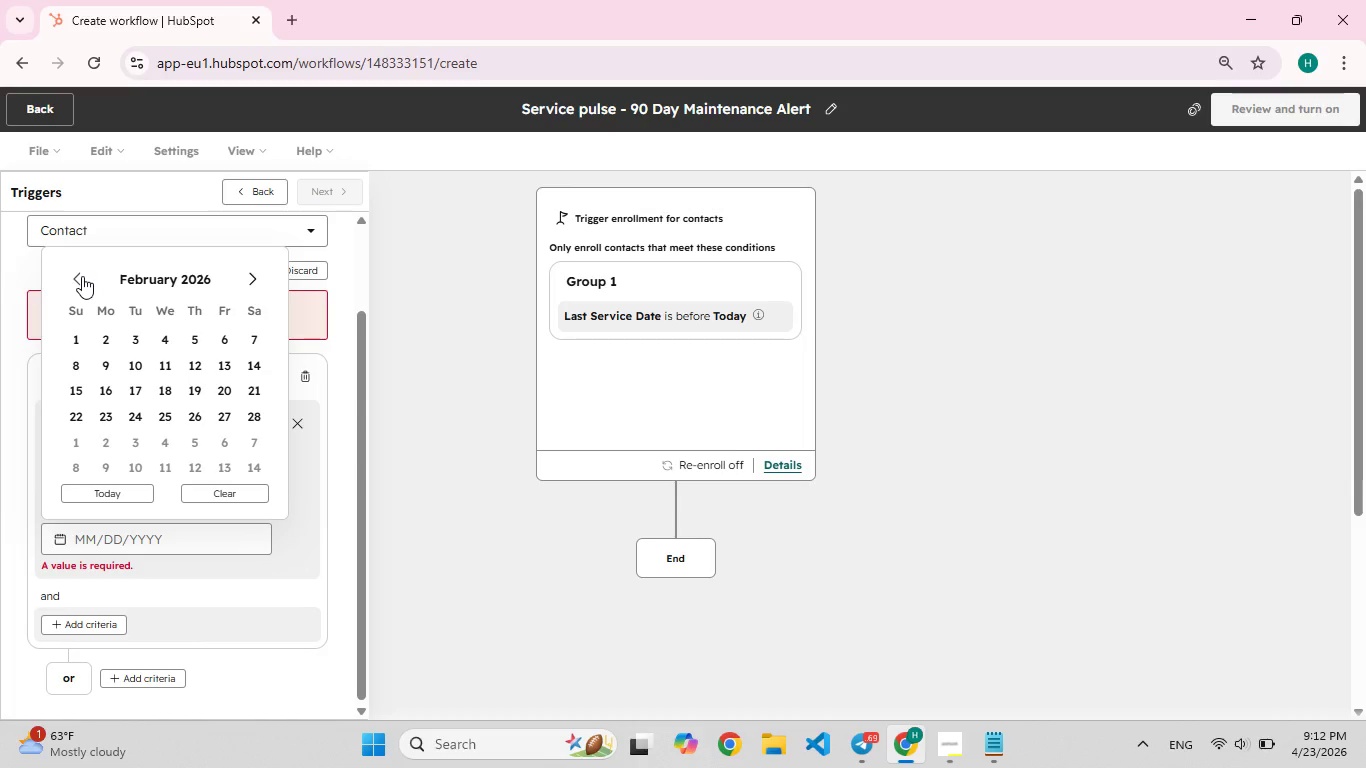 
left_click([82, 276])
 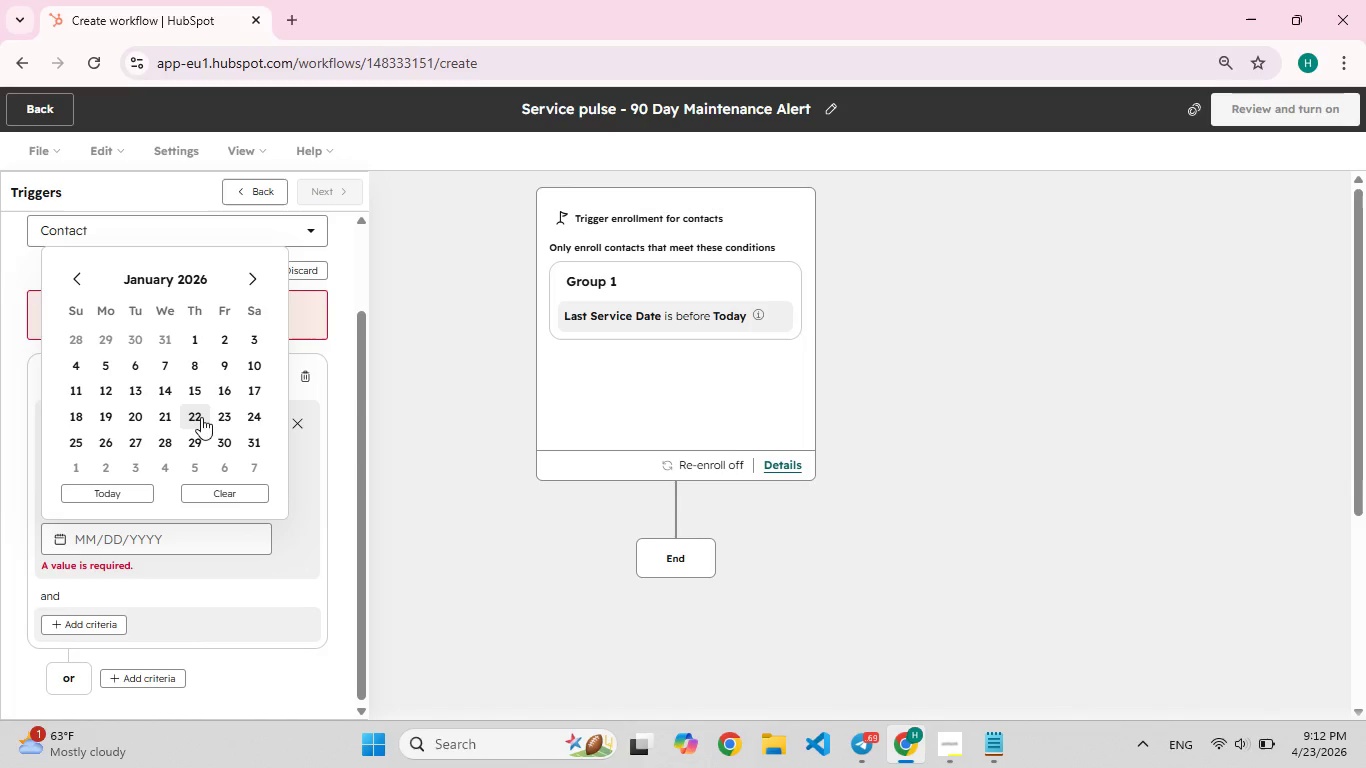 
left_click([215, 418])
 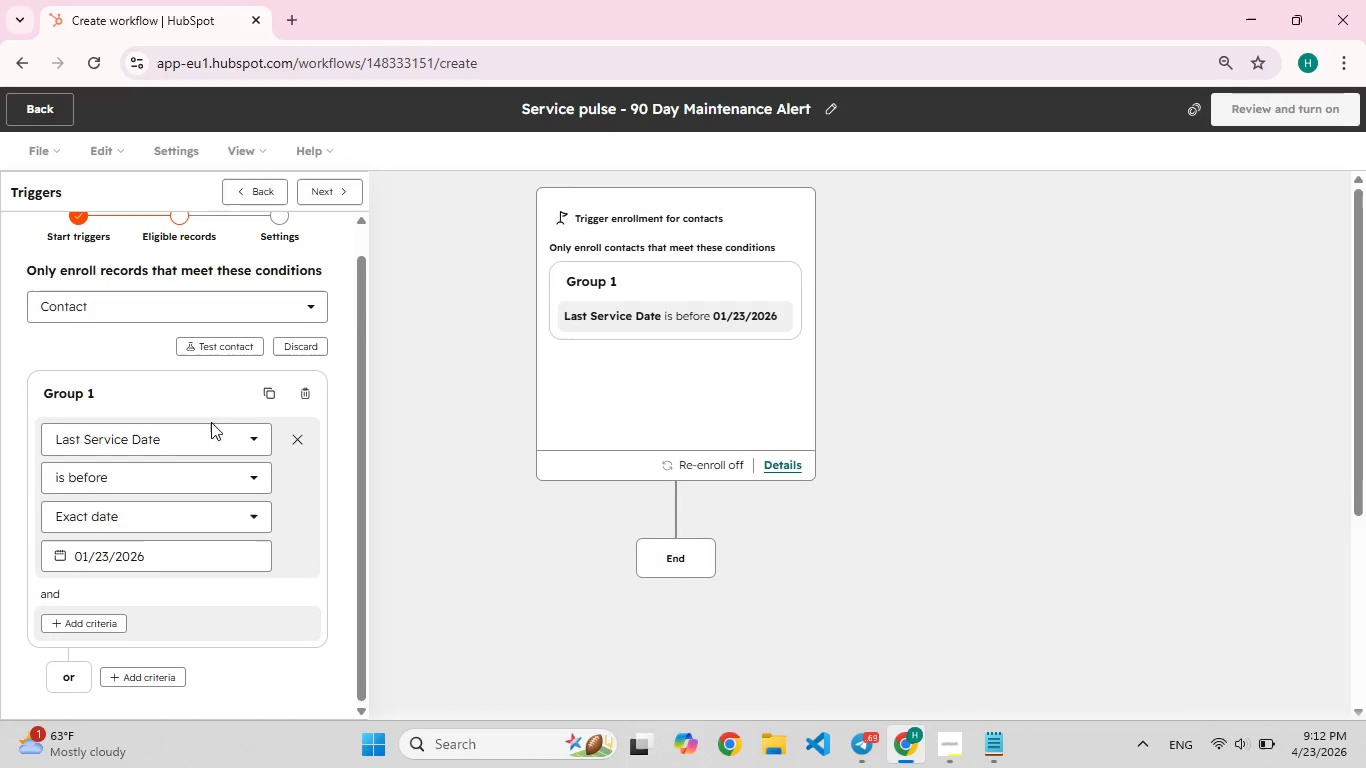 
scroll: coordinate [203, 438], scroll_direction: down, amount: 2.0
 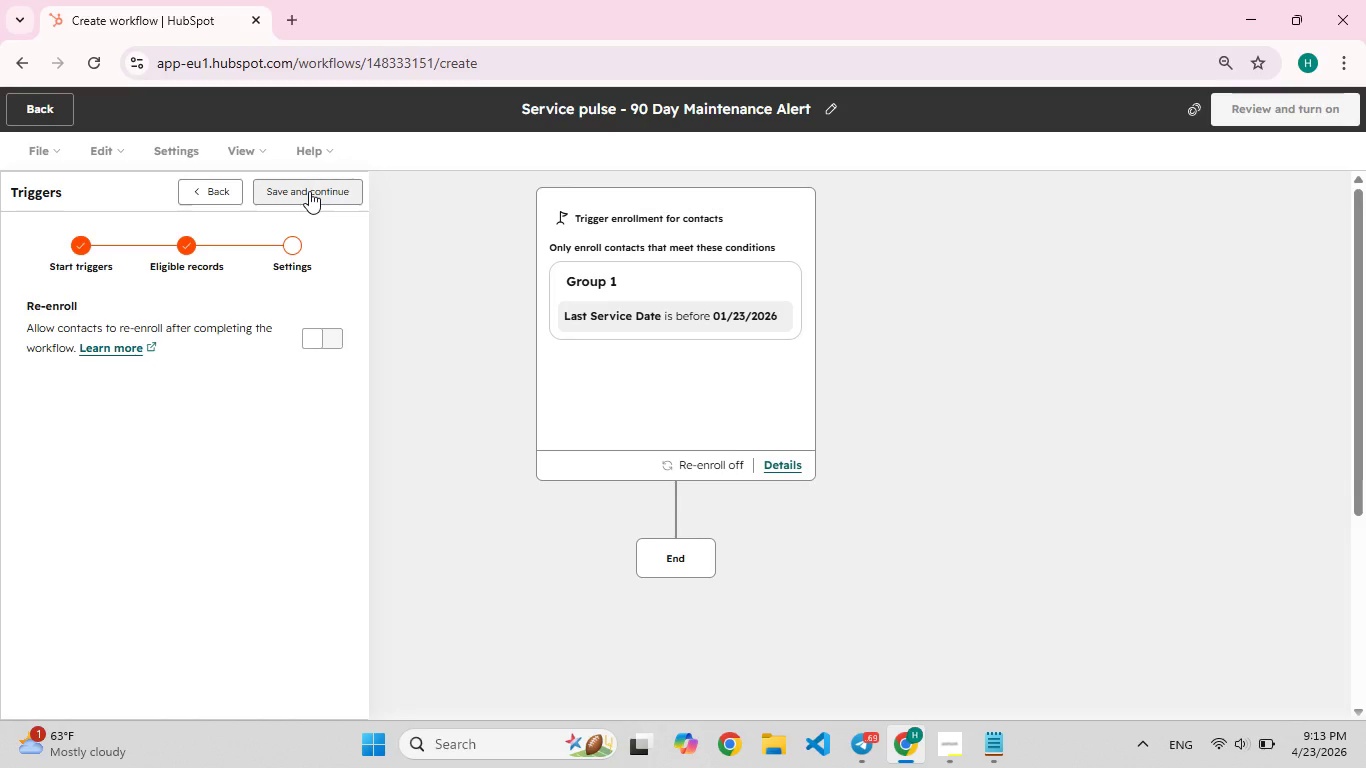 
wait(61.54)
 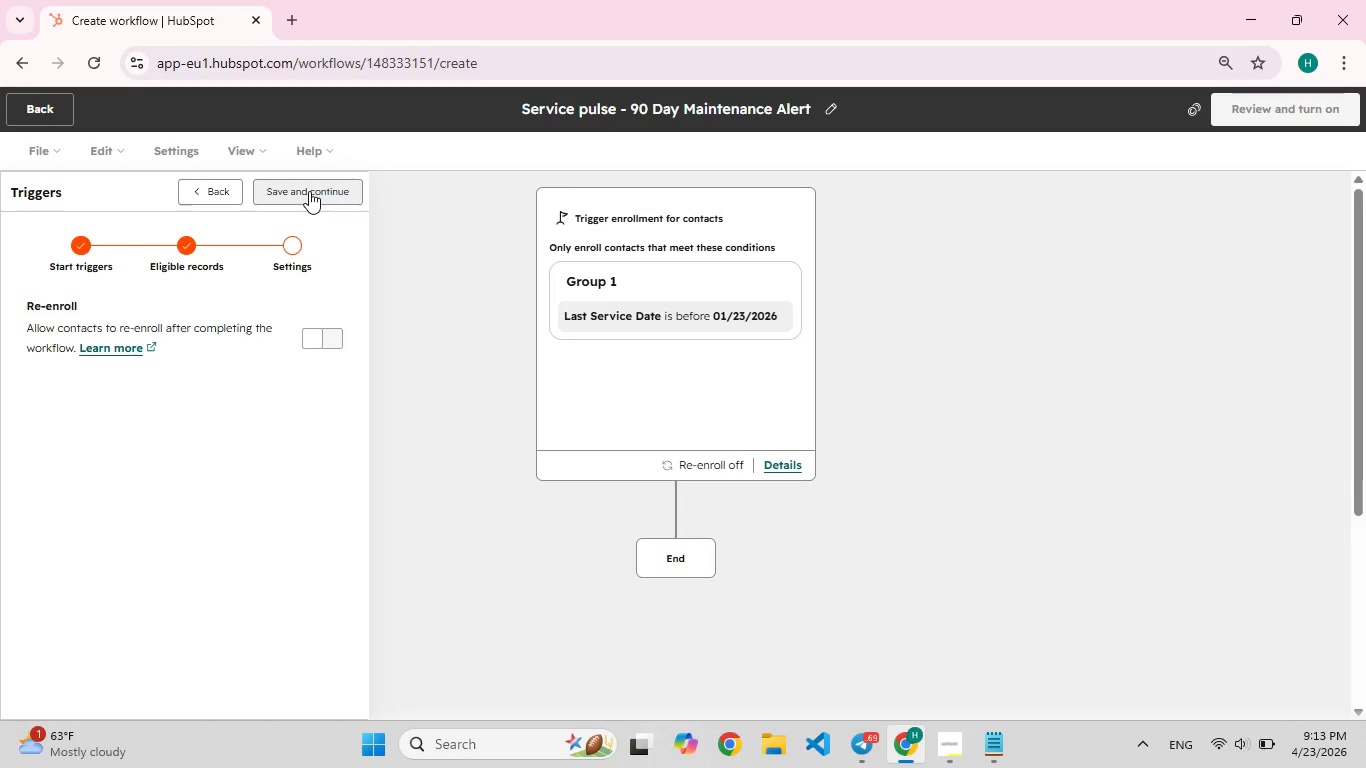 
left_click([309, 192])
 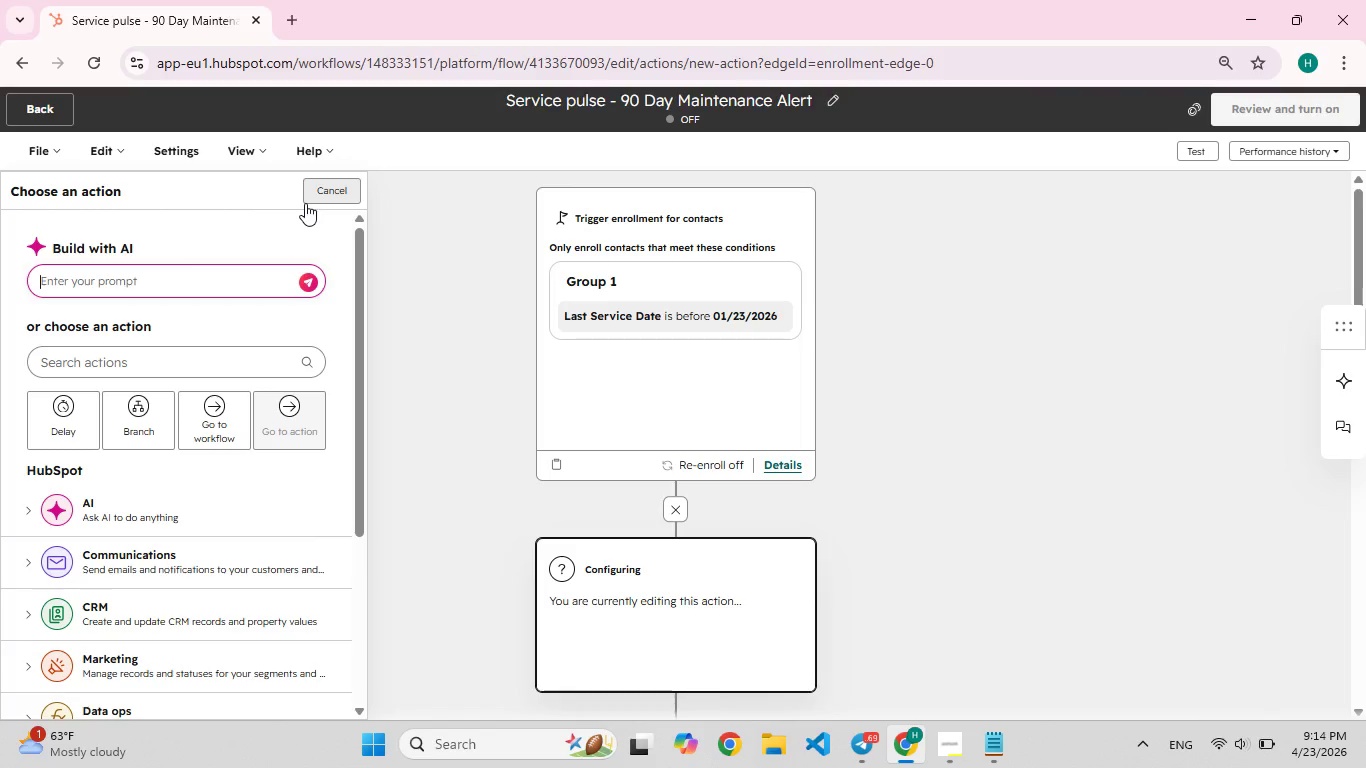 
wait(42.42)
 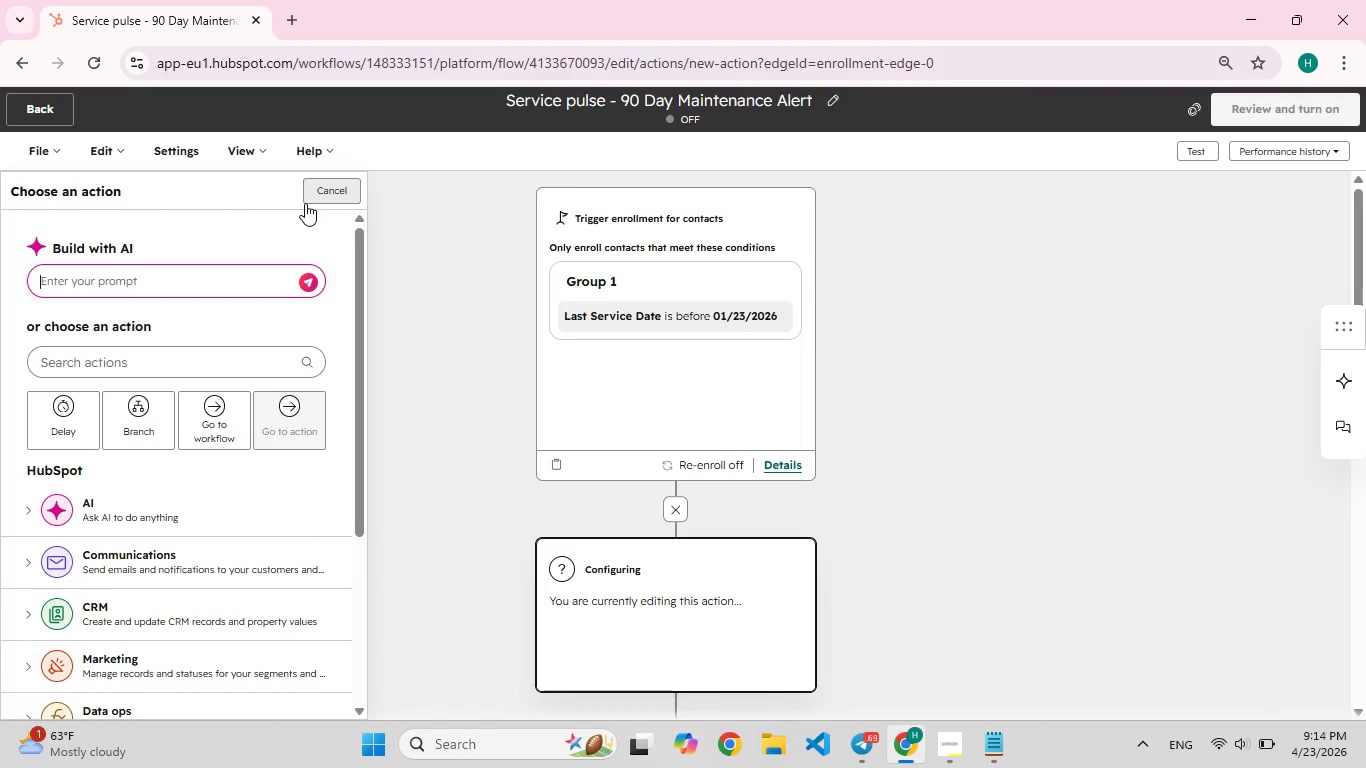 
left_click([630, 626])
 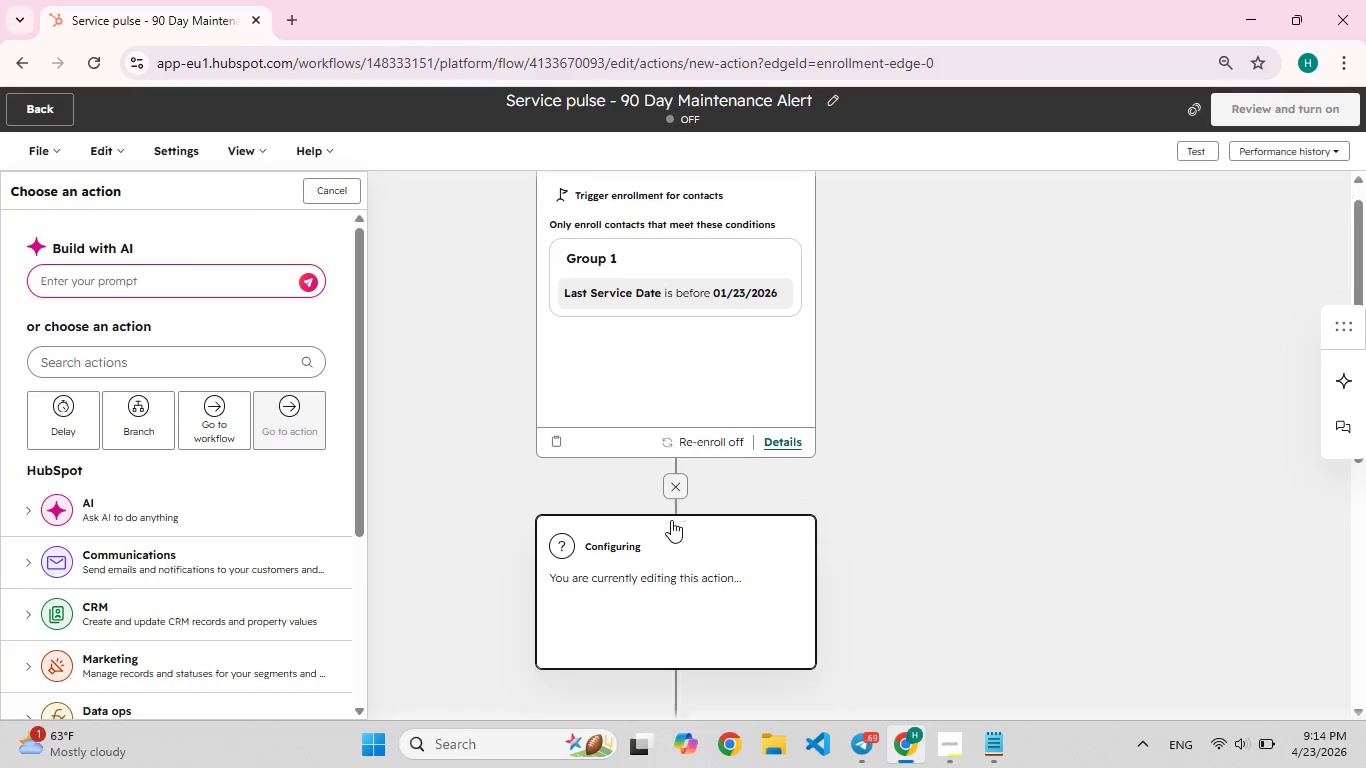 
scroll: coordinate [671, 520], scroll_direction: down, amount: 3.0
 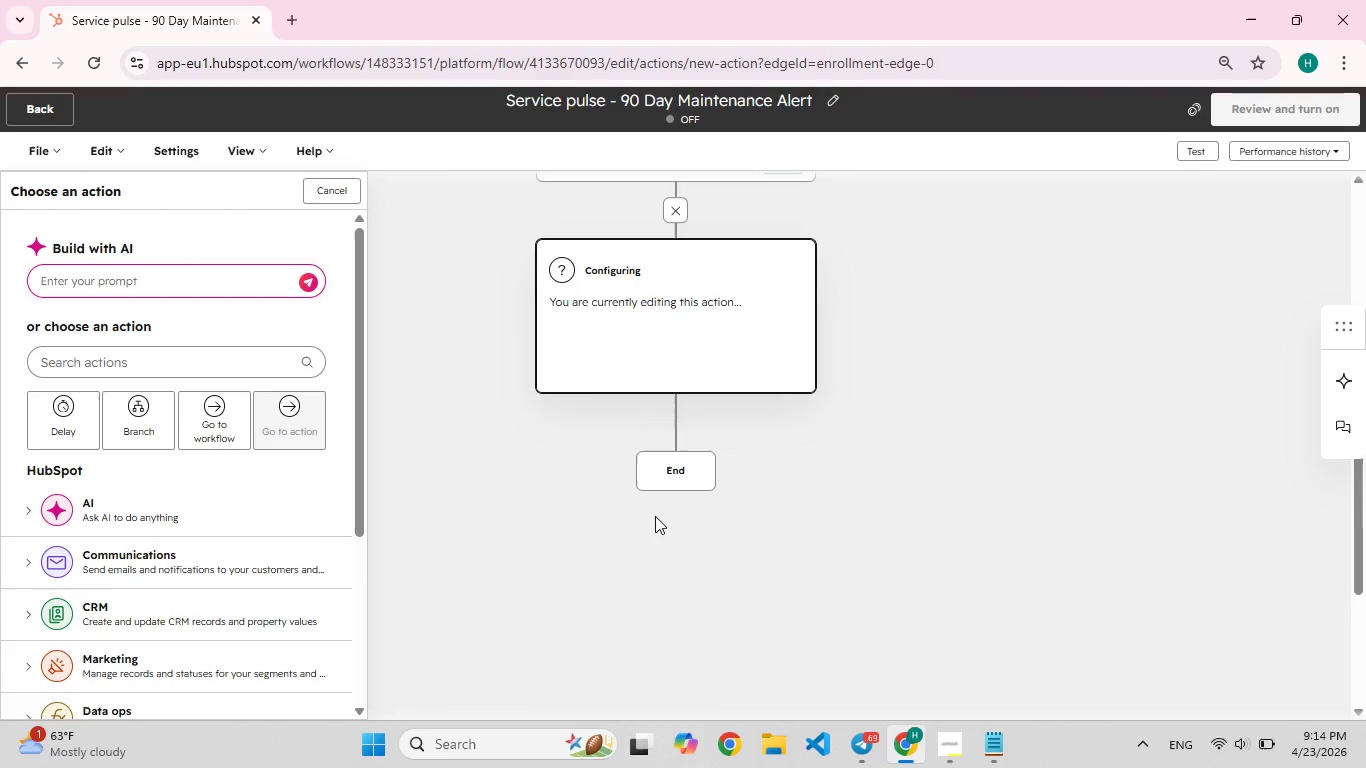 
scroll: coordinate [655, 516], scroll_direction: up, amount: 2.0
 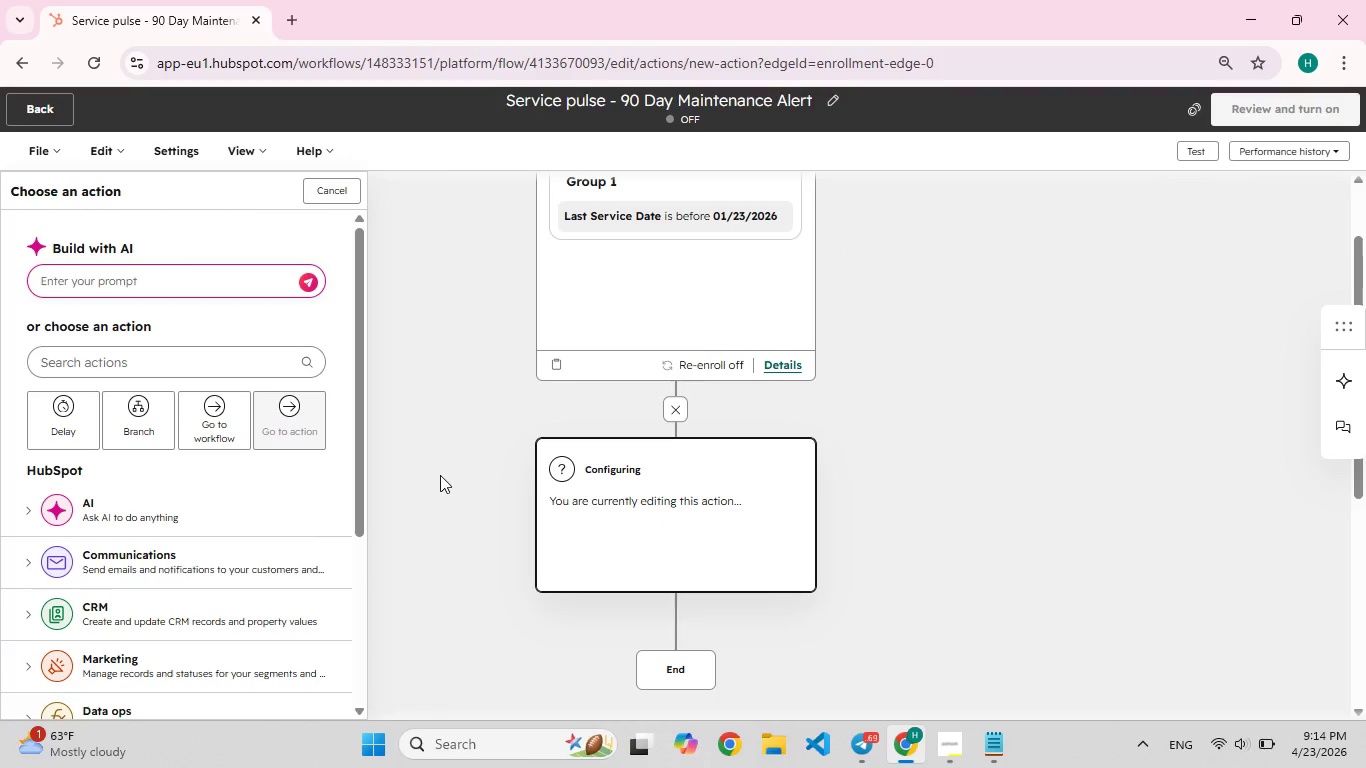 
wait(9.15)
 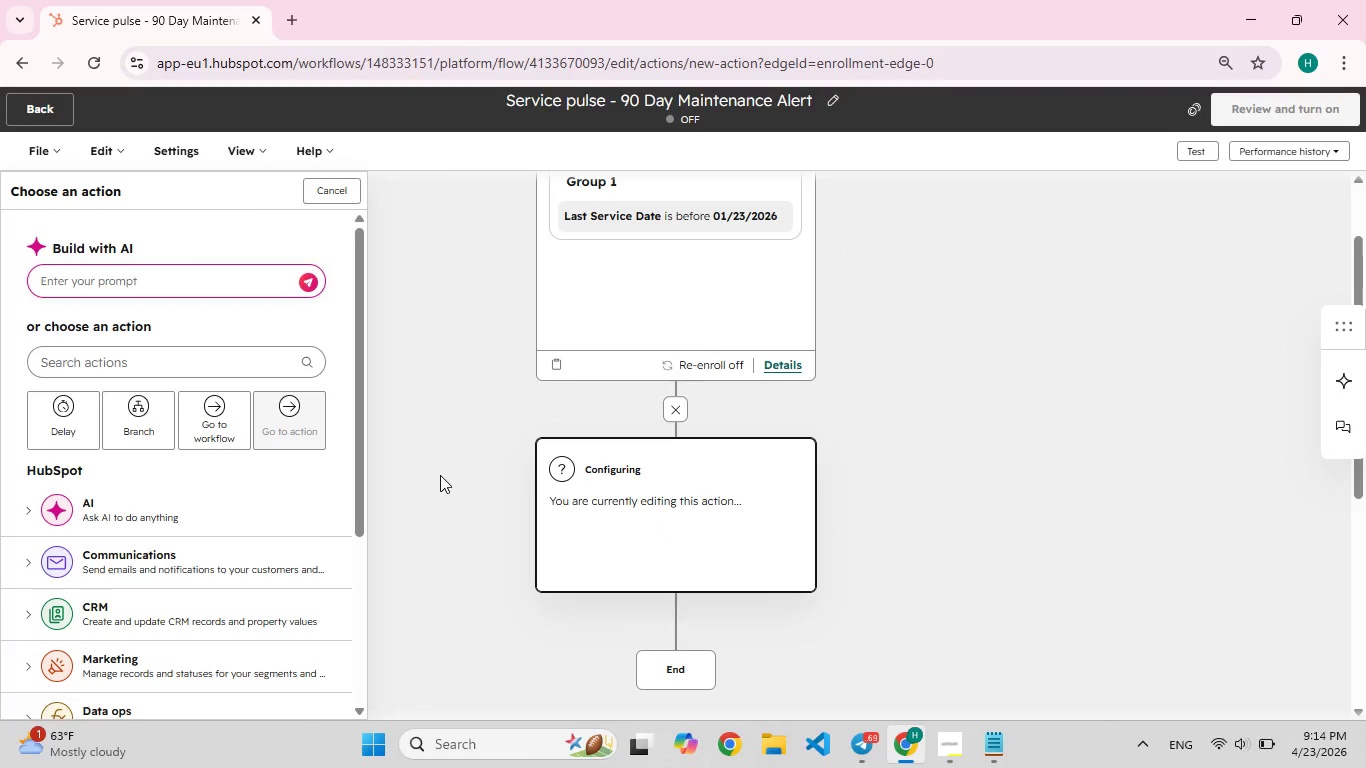 
left_click([117, 364])
 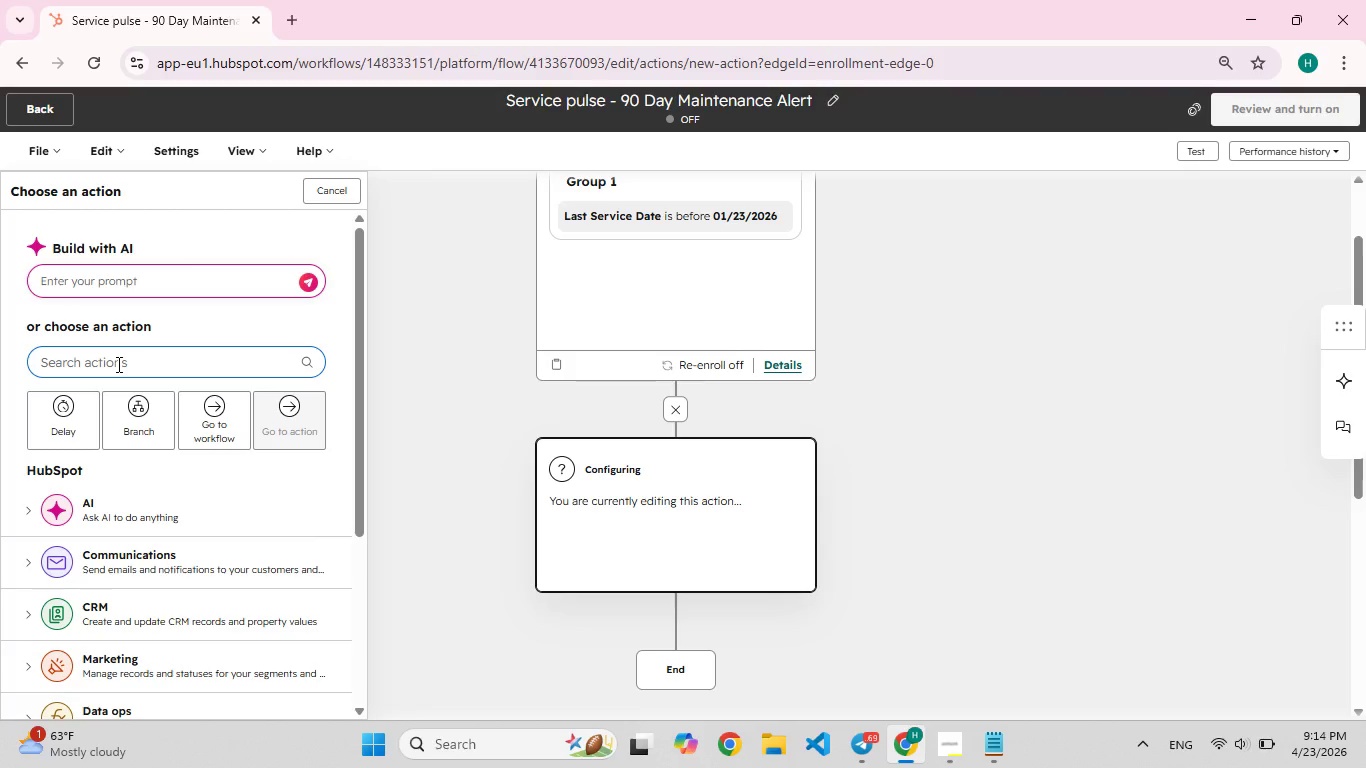 
type(update p)
 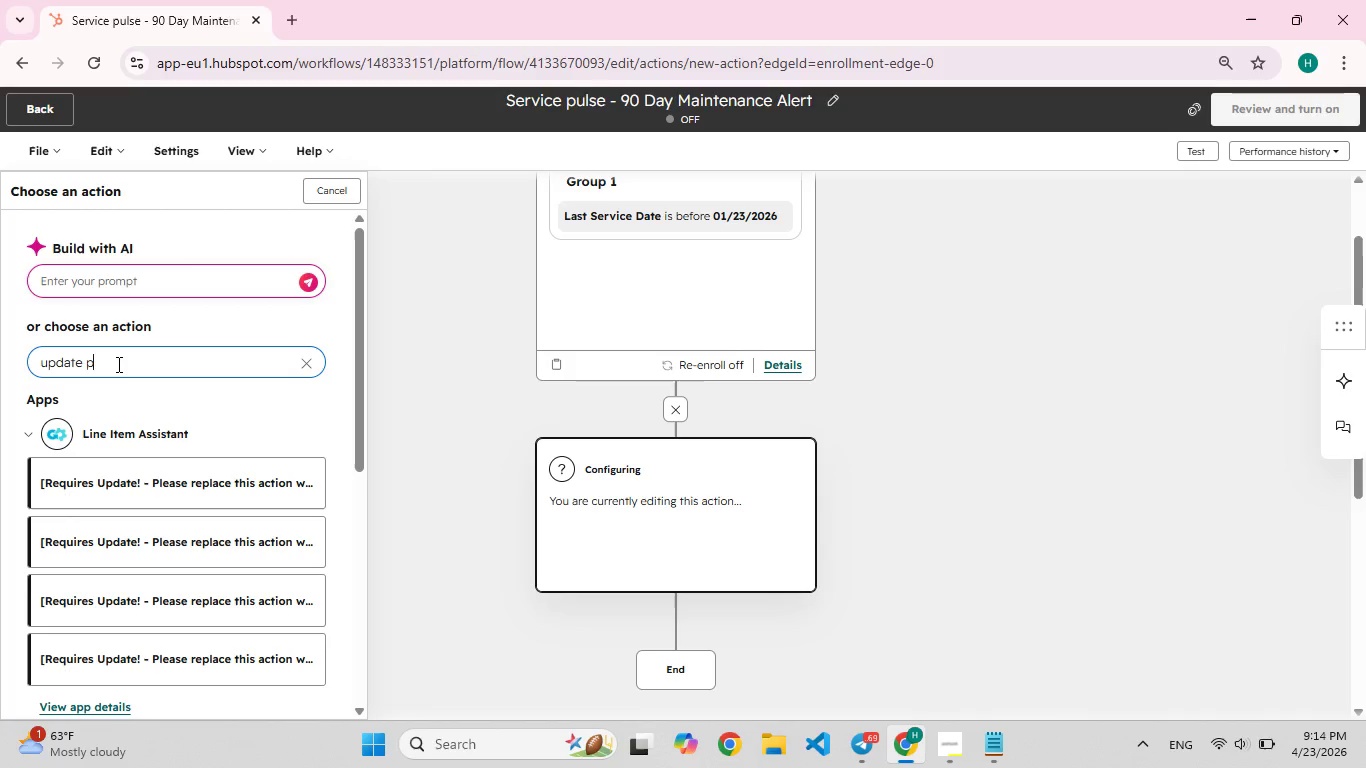 
type(ro)
key(Backspace)
type([F9][F9])
key(Backspace)
key(Backspace)
type([F9])
key(Backspace)
type([F9])
key(Backspace)
type([F9][F9])
key(Backspace)
key(Backspace)
type([F9])
key(Backspace)
type([F9][F9])
key(Backspace)
key(Backspace)
type([F9][F9])
key(Backspace)
 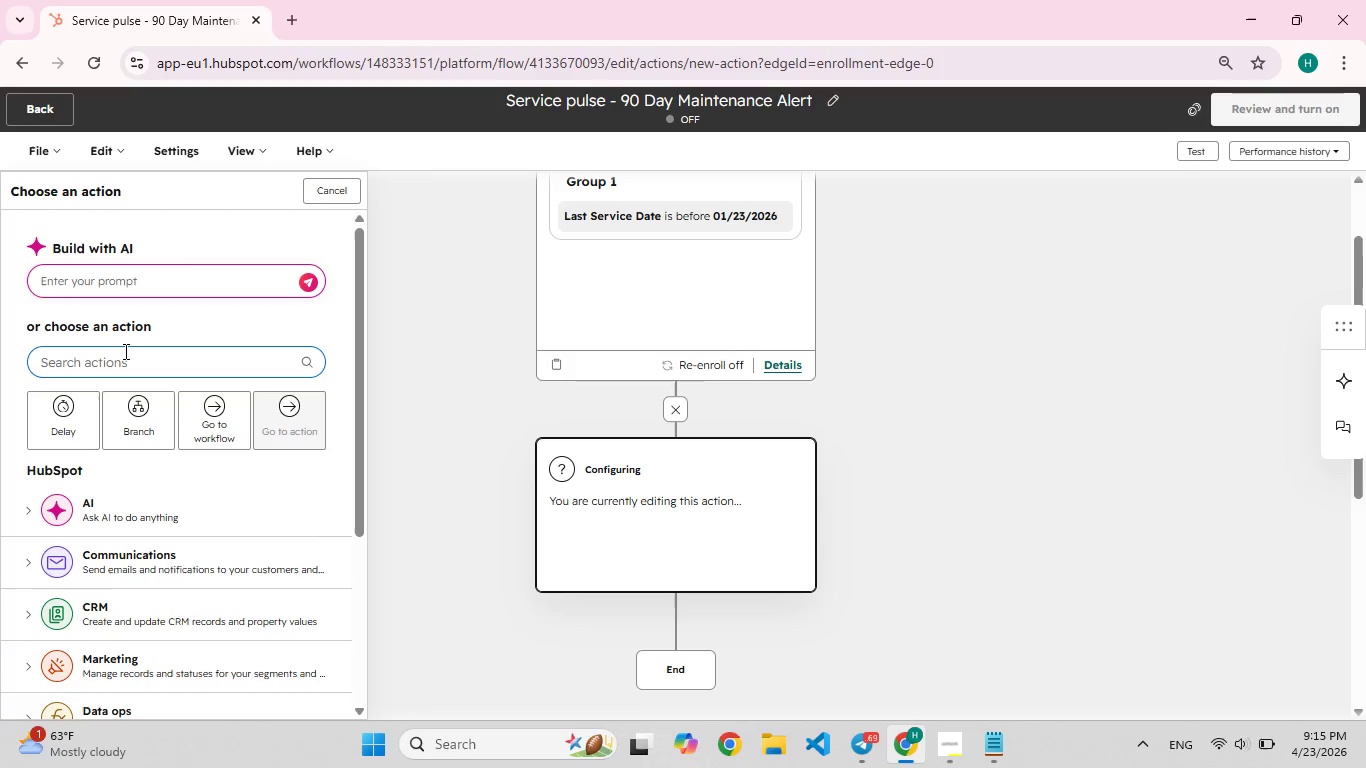 
wait(33.91)
 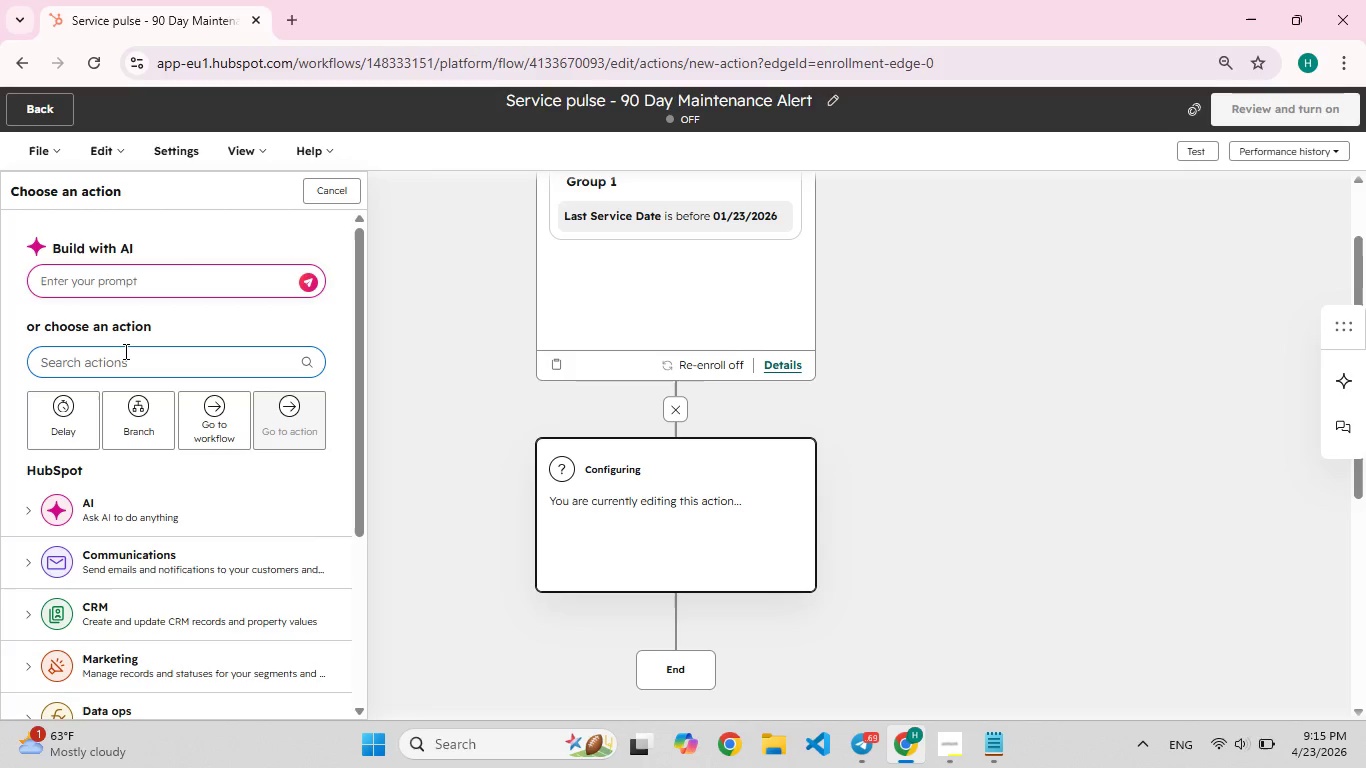 
scroll: coordinate [119, 349], scroll_direction: down, amount: 1.0
 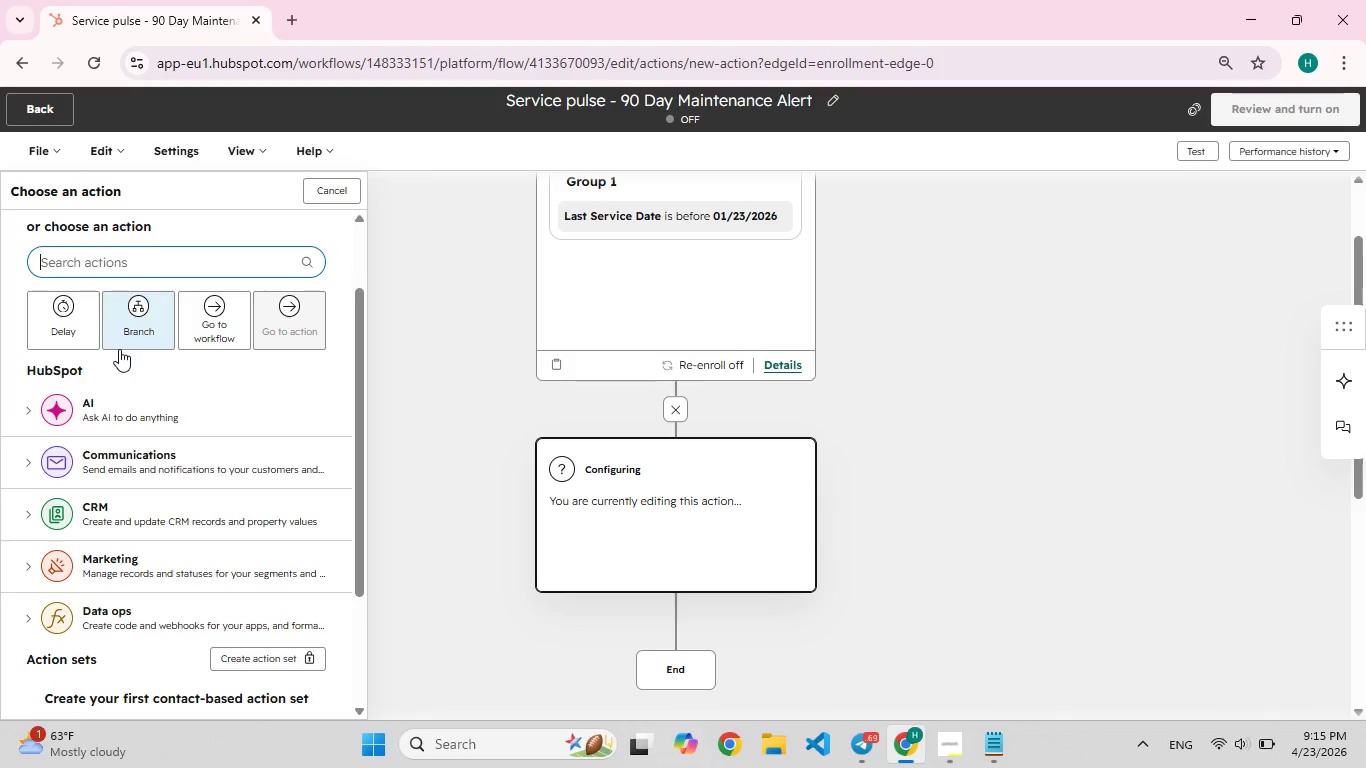 
scroll: coordinate [119, 349], scroll_direction: up, amount: 1.0
 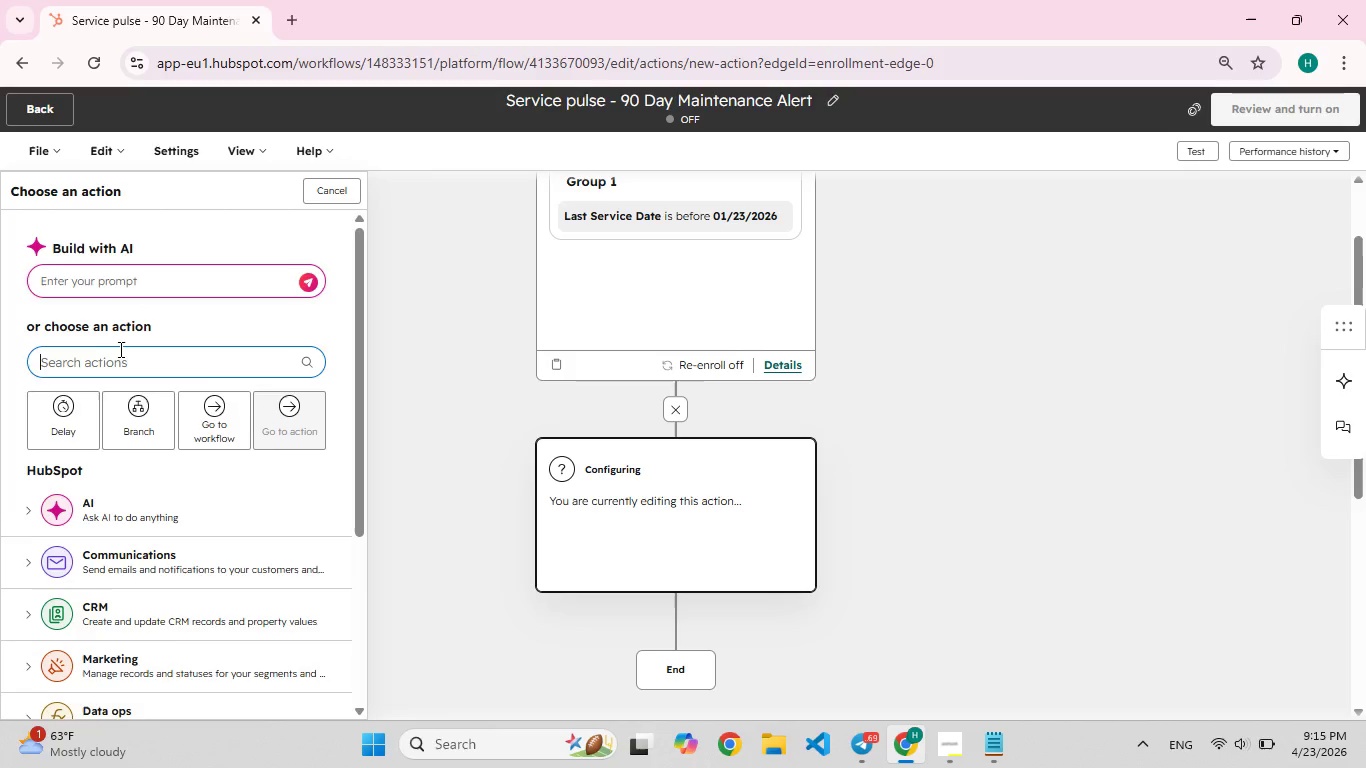 
scroll: coordinate [119, 349], scroll_direction: down, amount: 1.0
 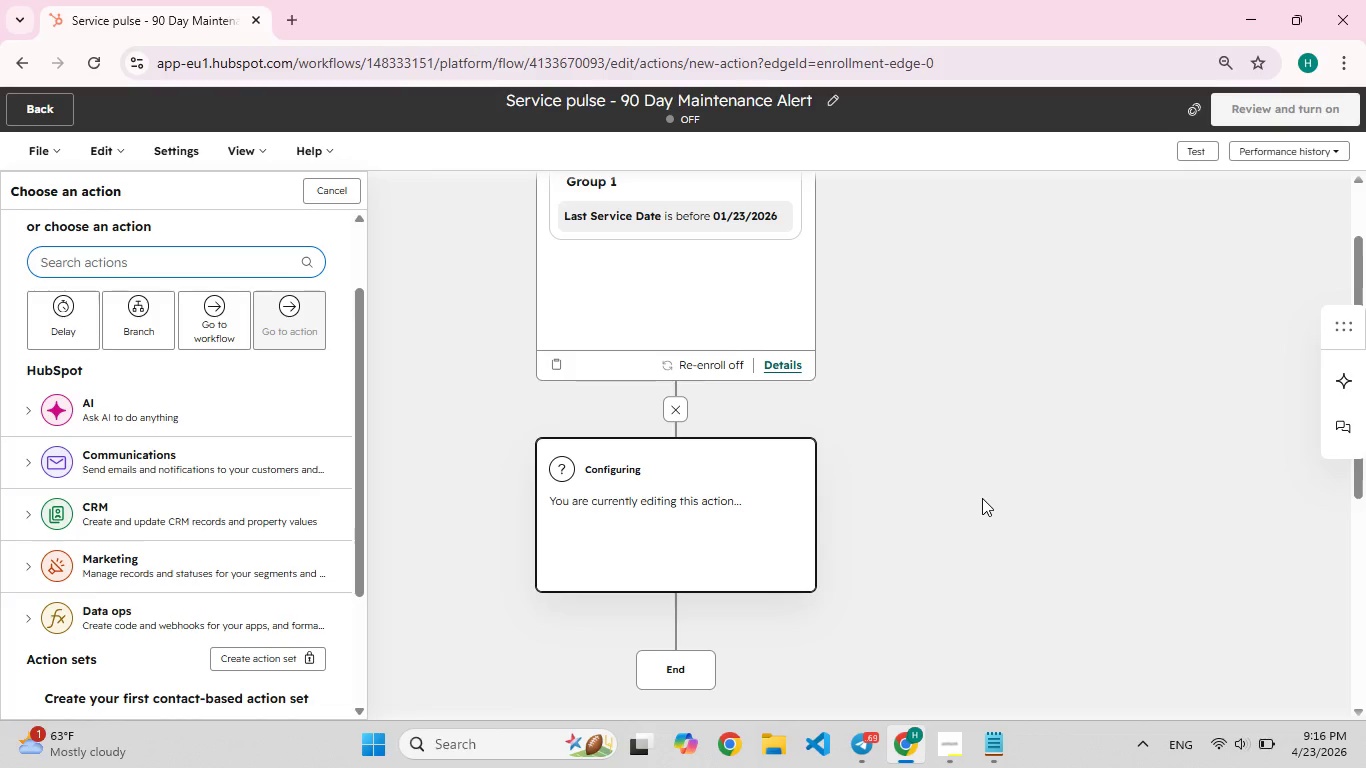 
wait(68.12)
 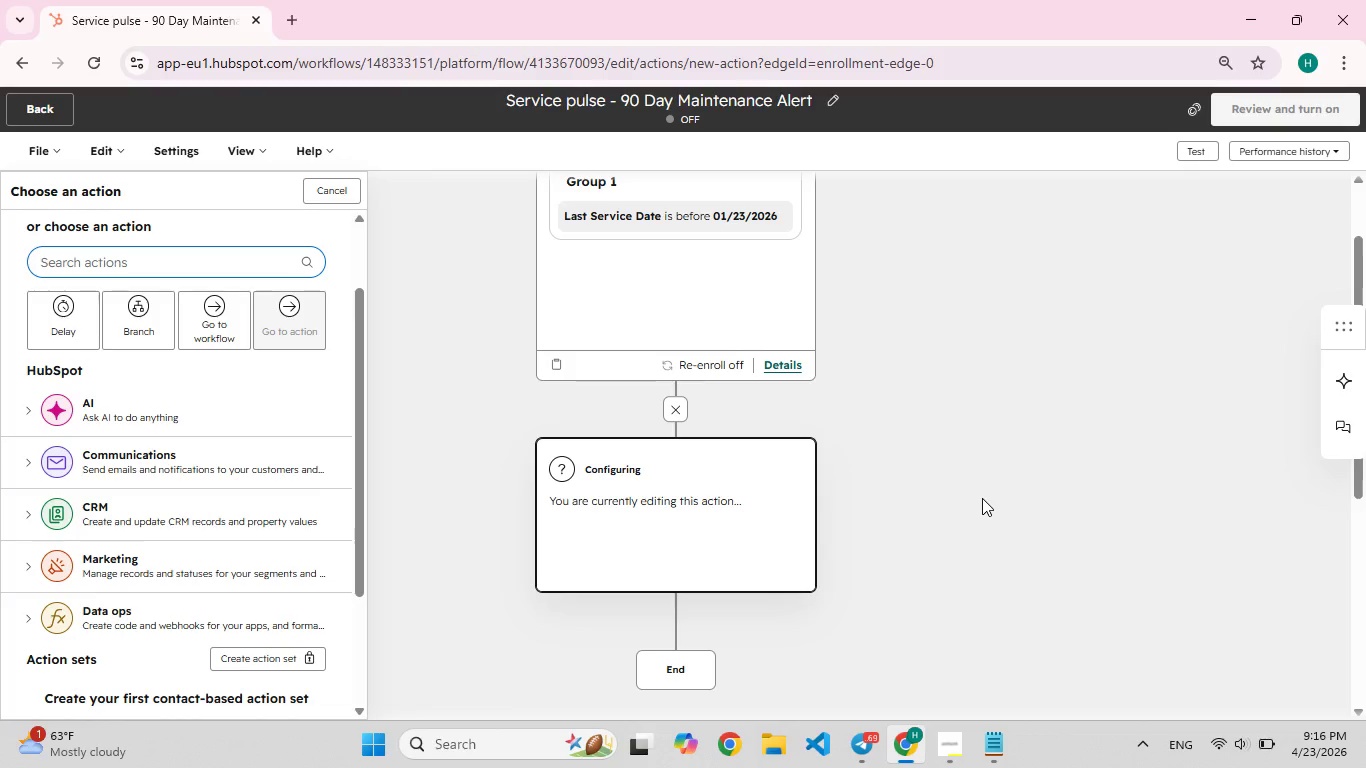 
scroll: coordinate [229, 697], scroll_direction: down, amount: 2.0
 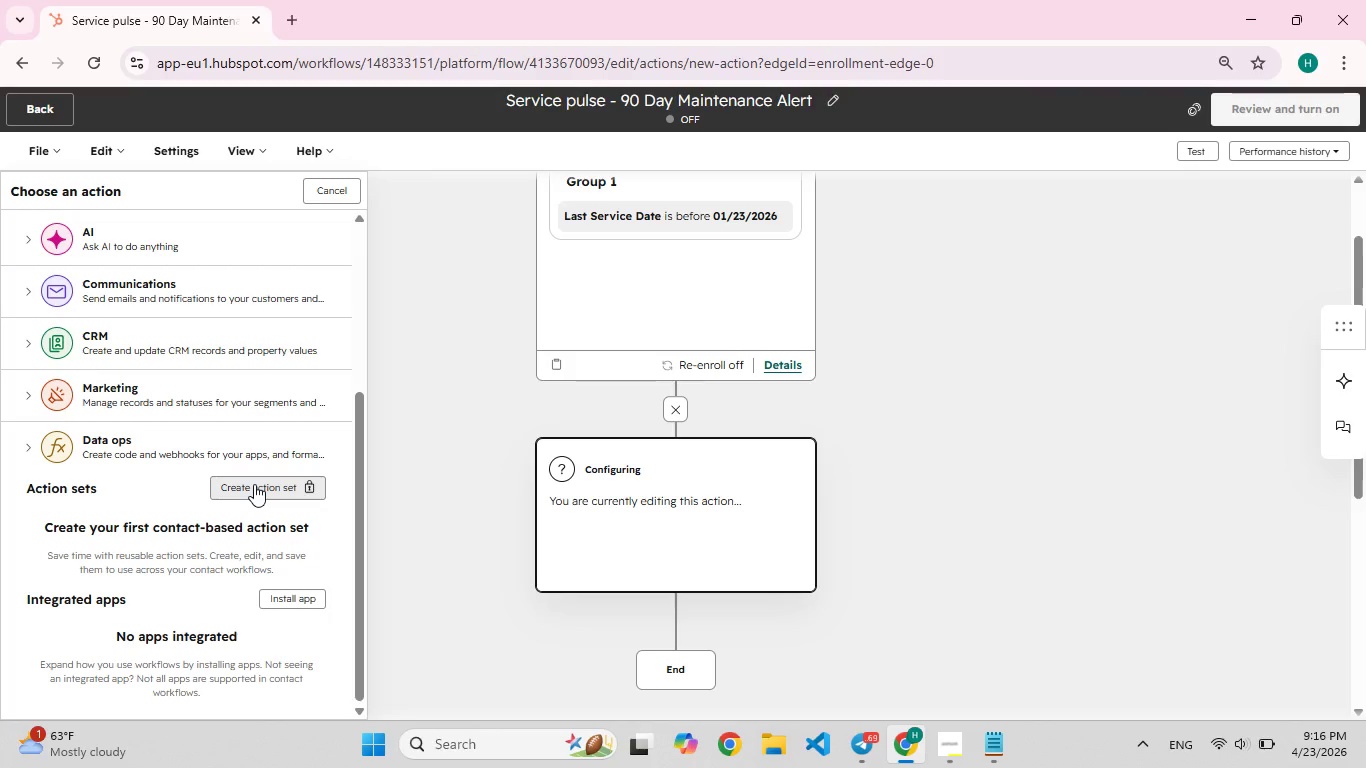 
wait(6.82)
 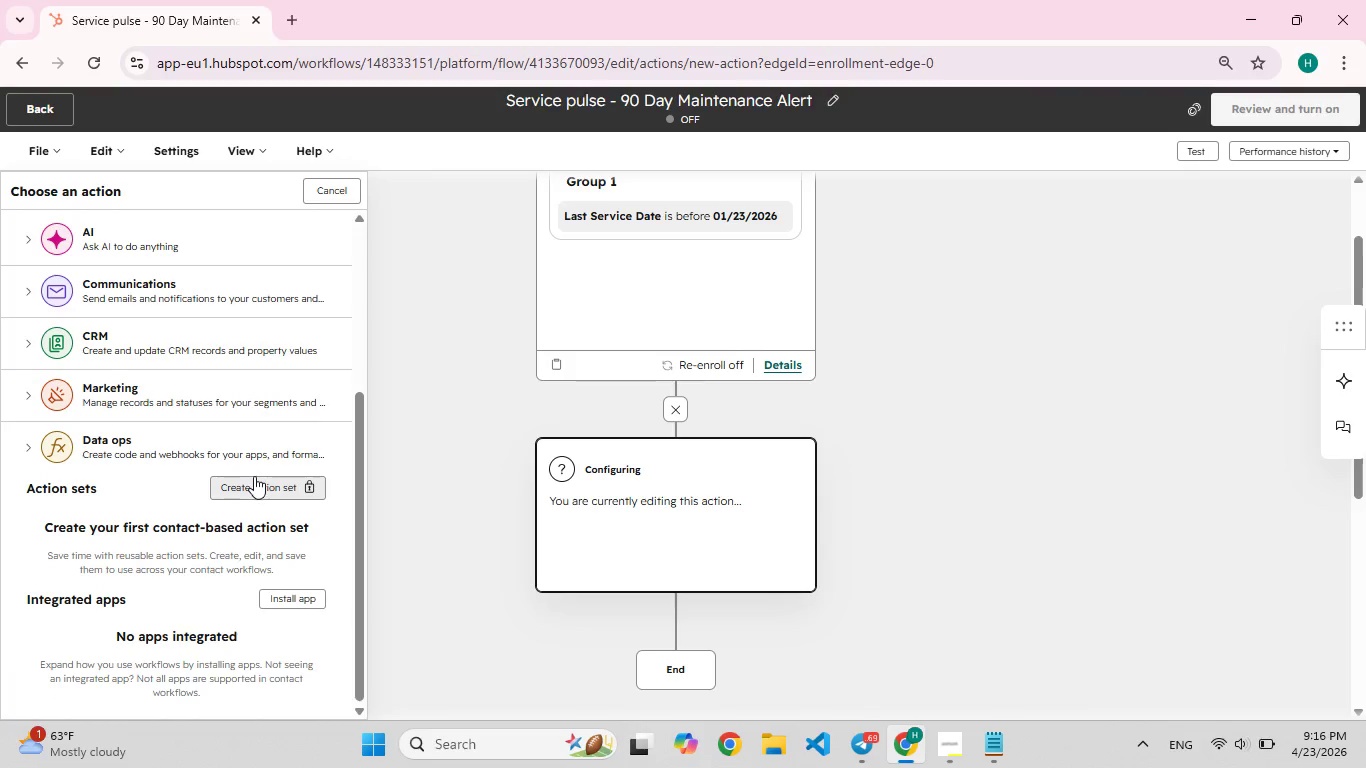 
left_click([635, 561])
 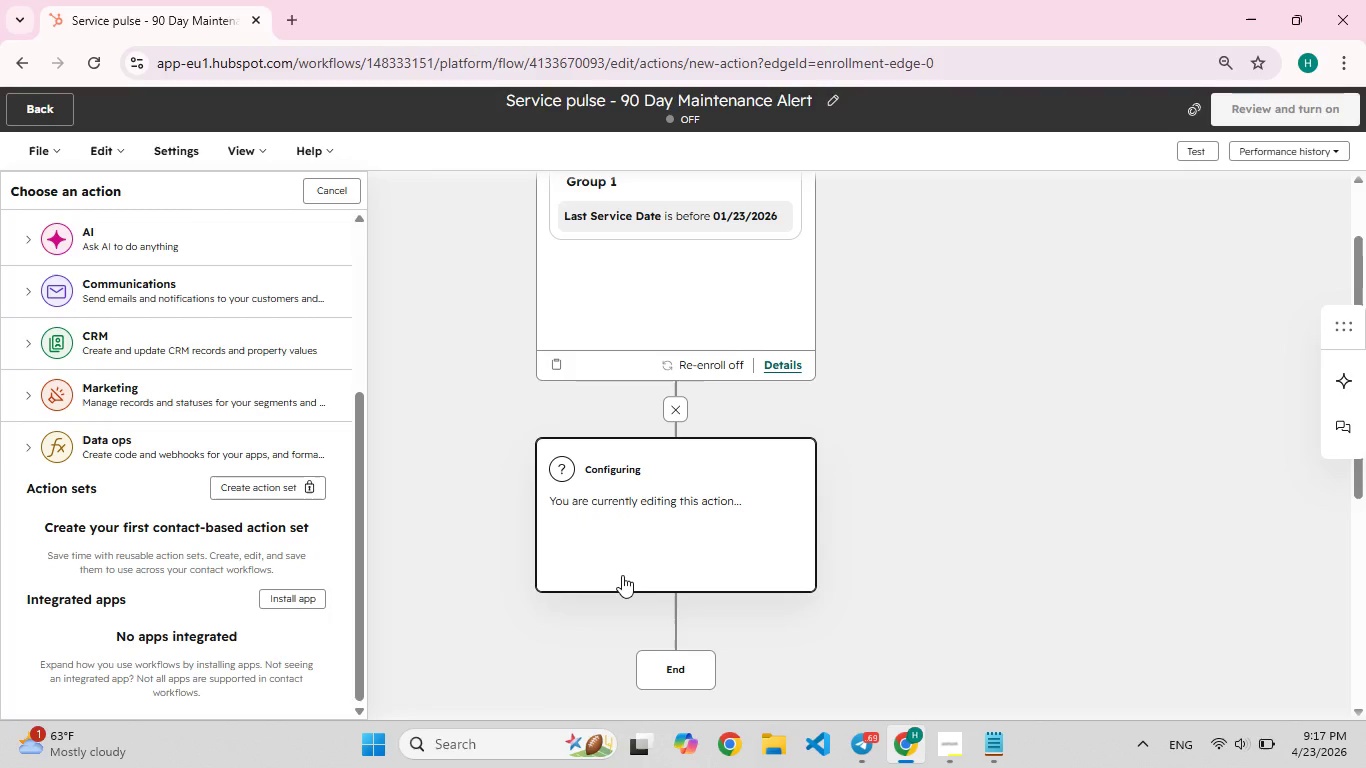 
wait(10.45)
 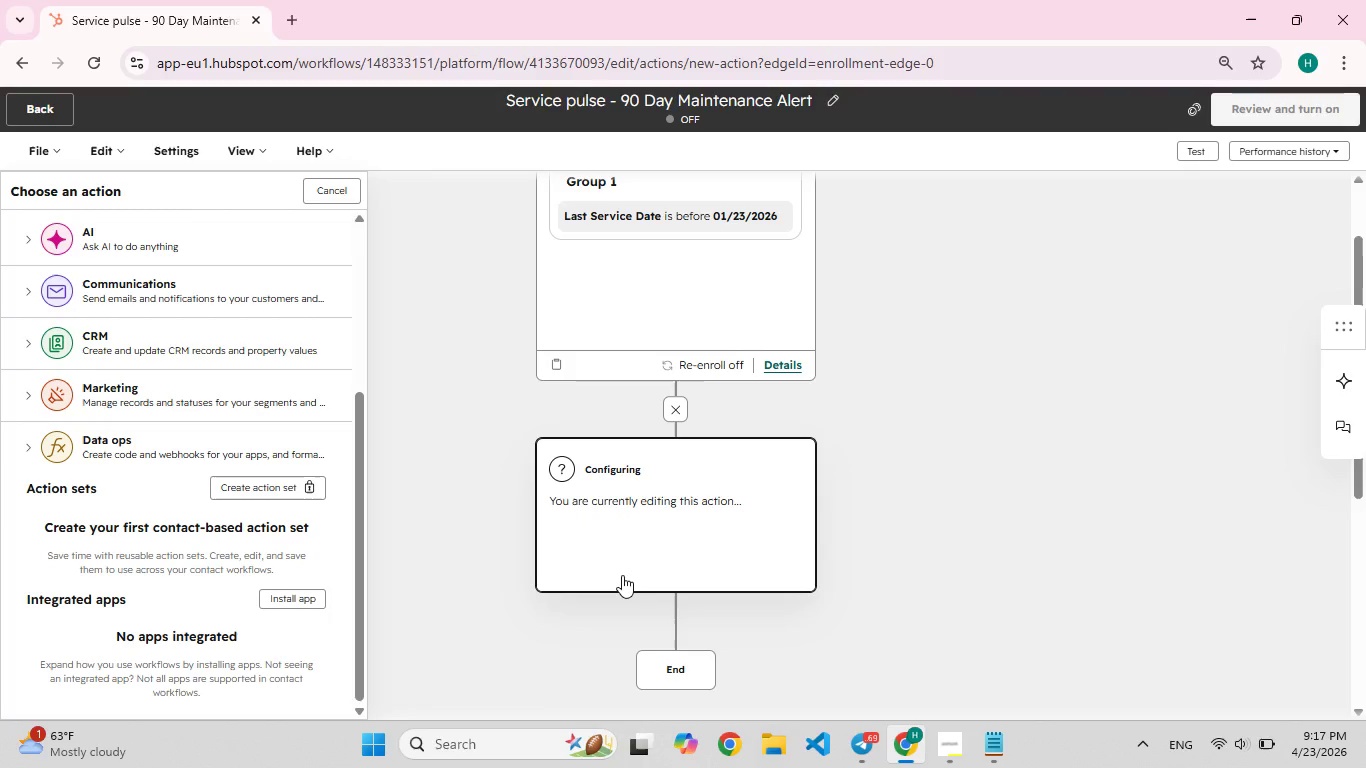 
scroll: coordinate [252, 444], scroll_direction: up, amount: 7.0
 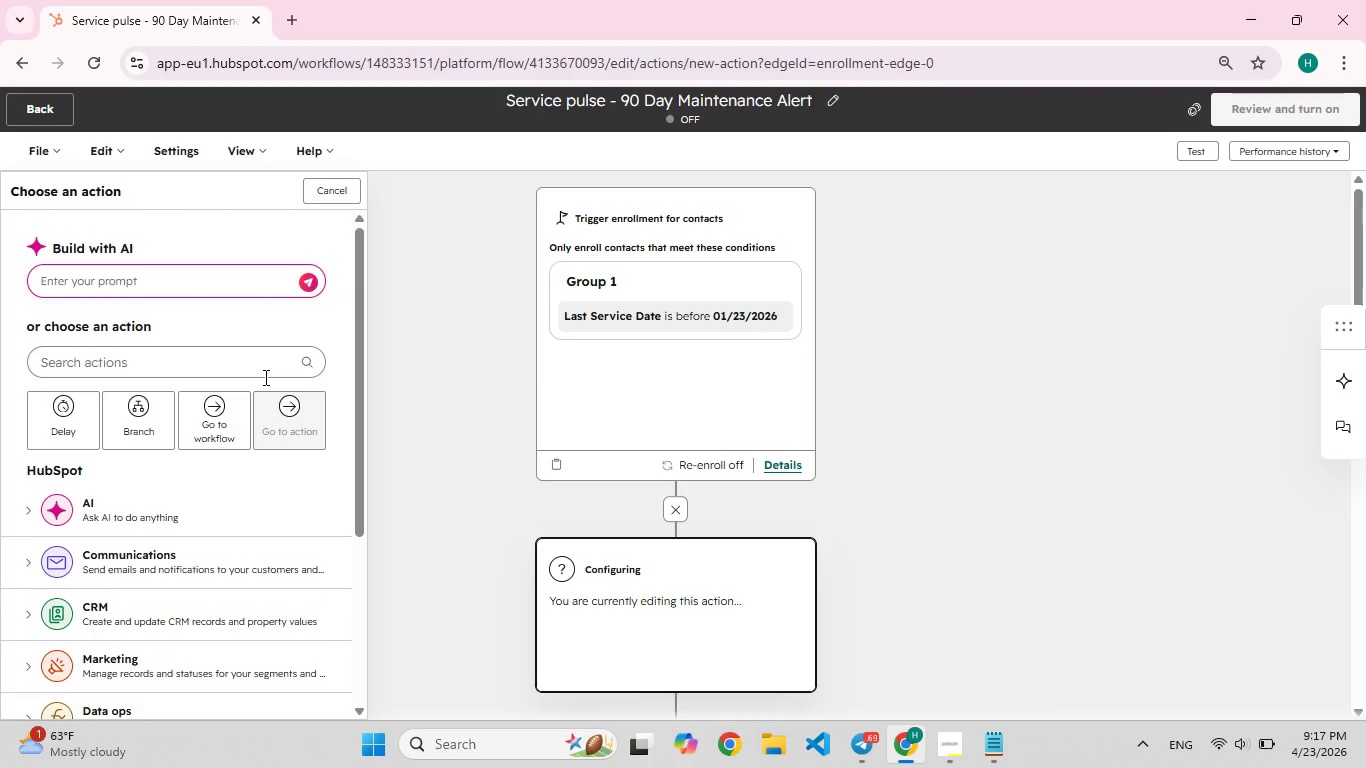 
left_click([264, 377])
 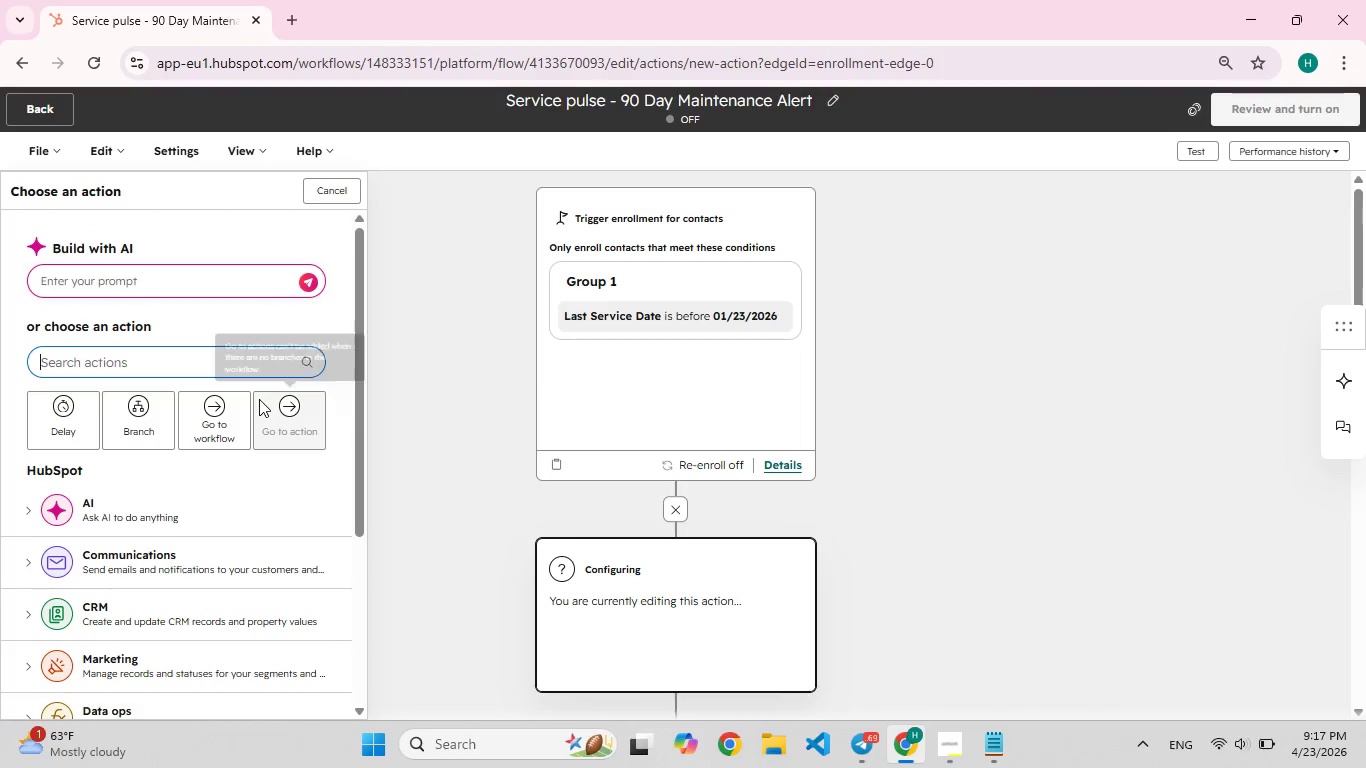 
type(property)
 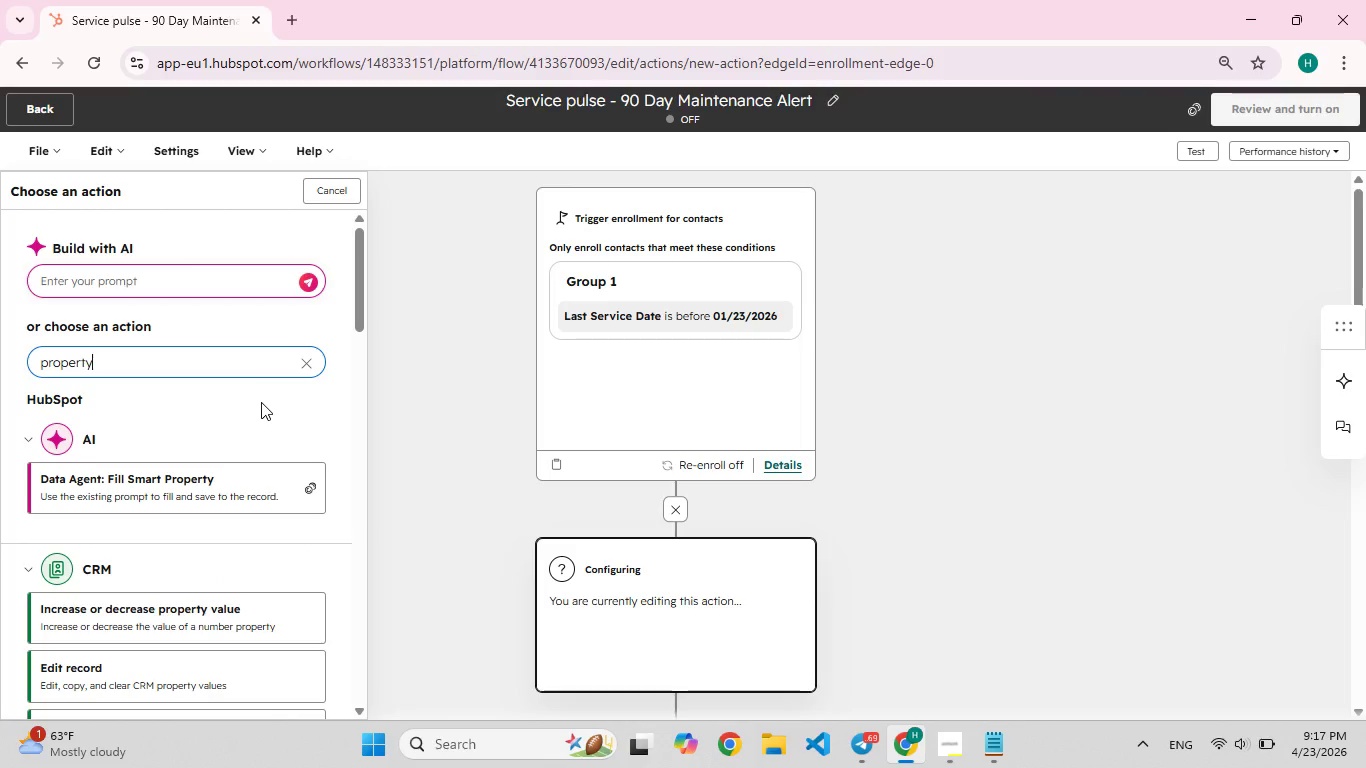 
wait(6.59)
 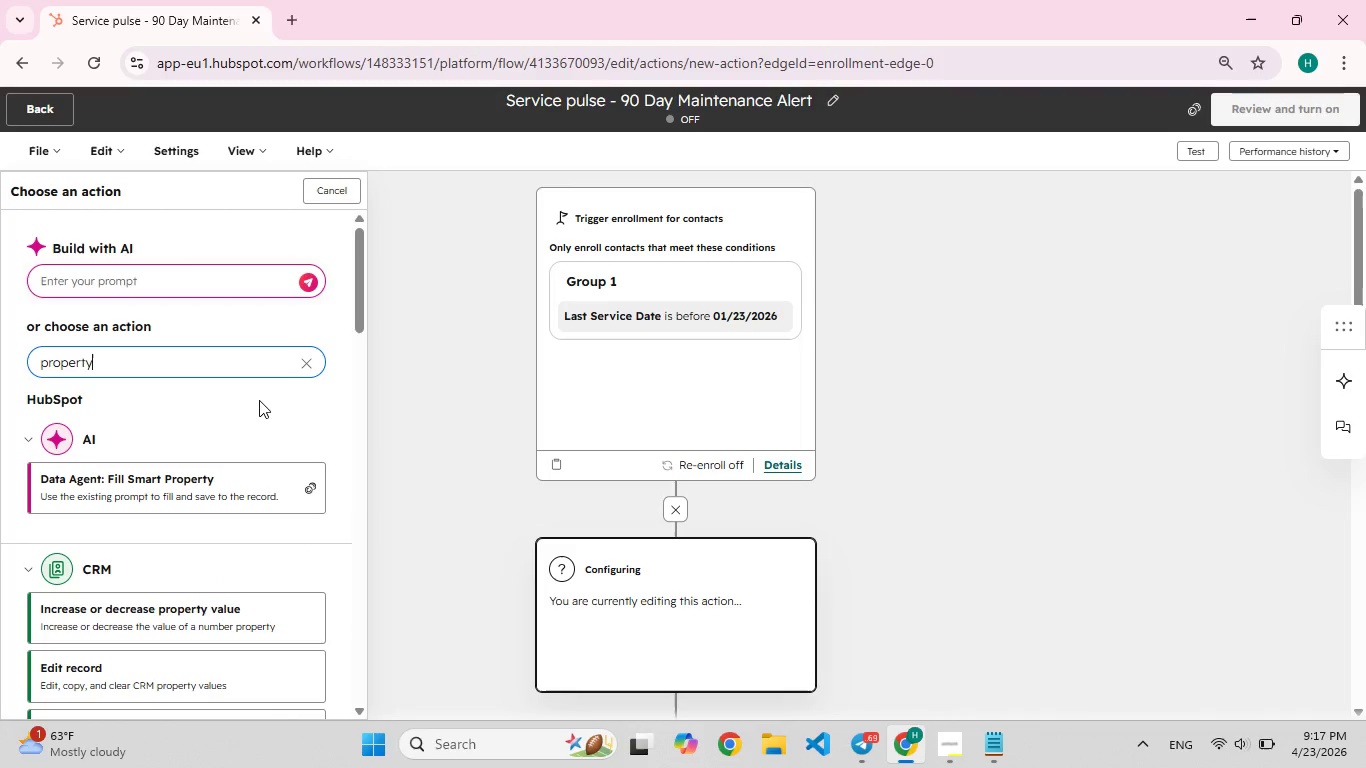 
scroll: coordinate [256, 512], scroll_direction: down, amount: 4.0
 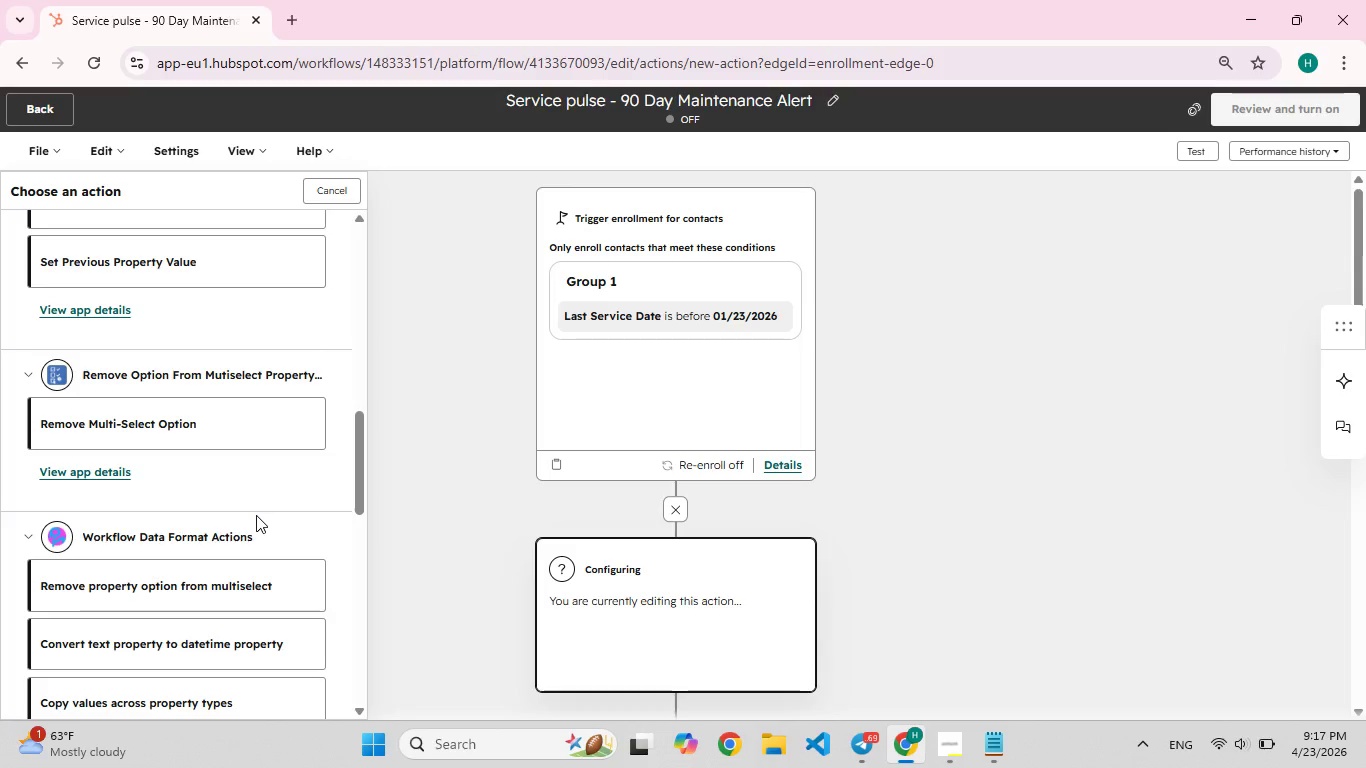 
scroll: coordinate [256, 515], scroll_direction: up, amount: 9.0
 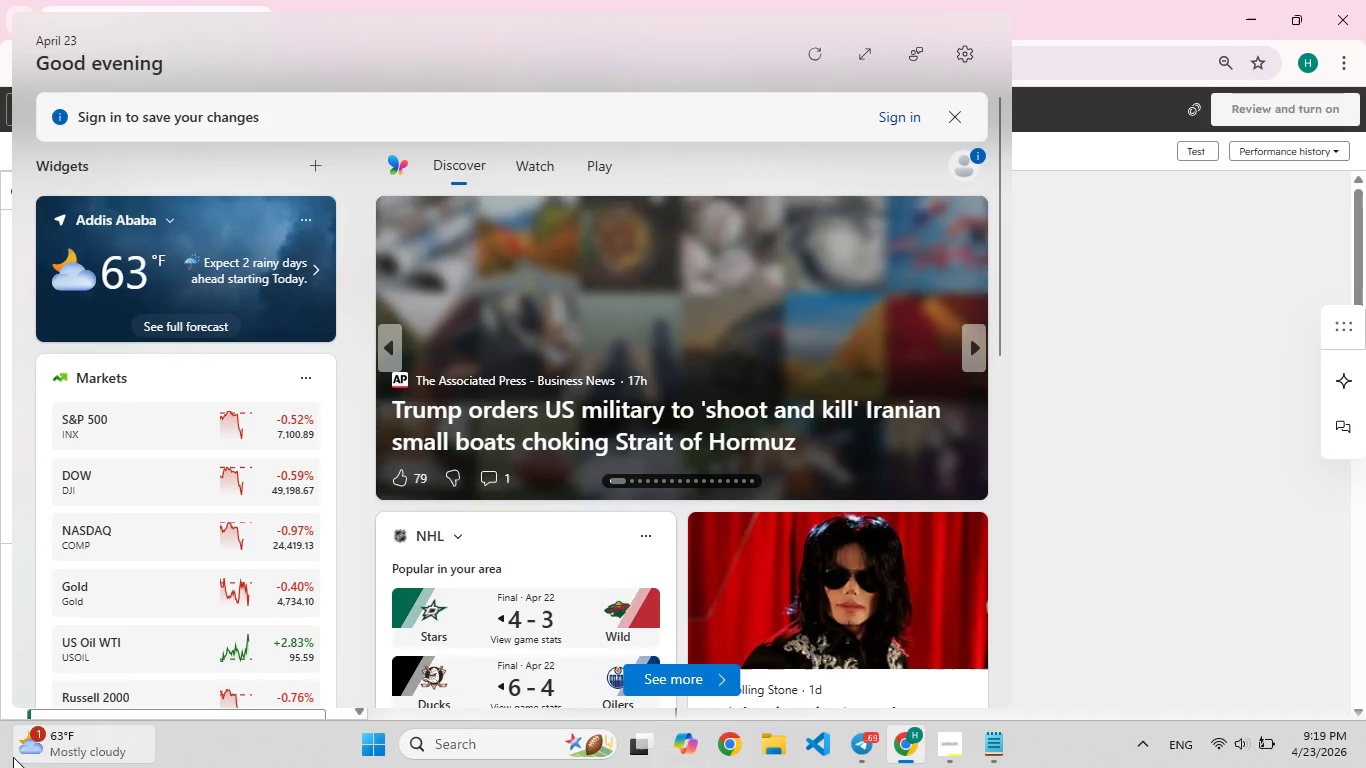 
wait(107.45)
 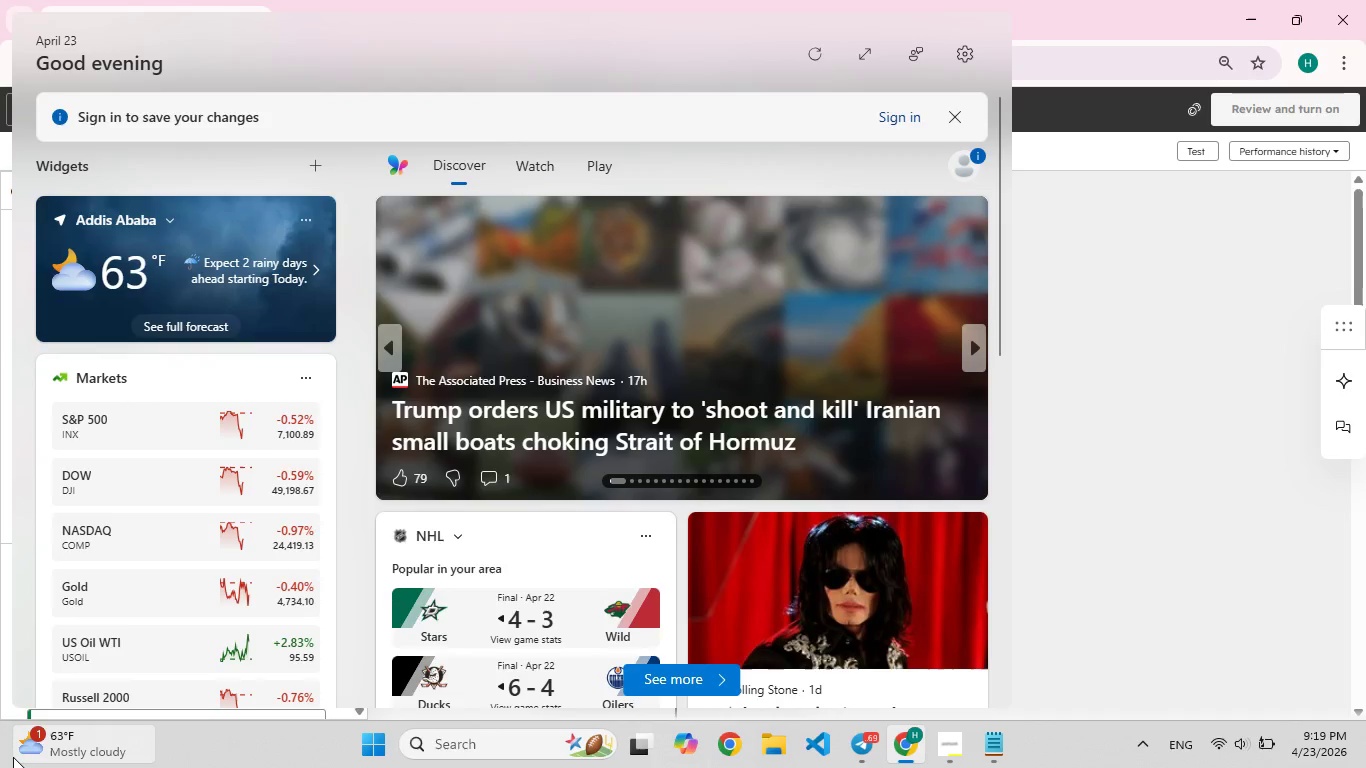 
left_click([300, 362])
 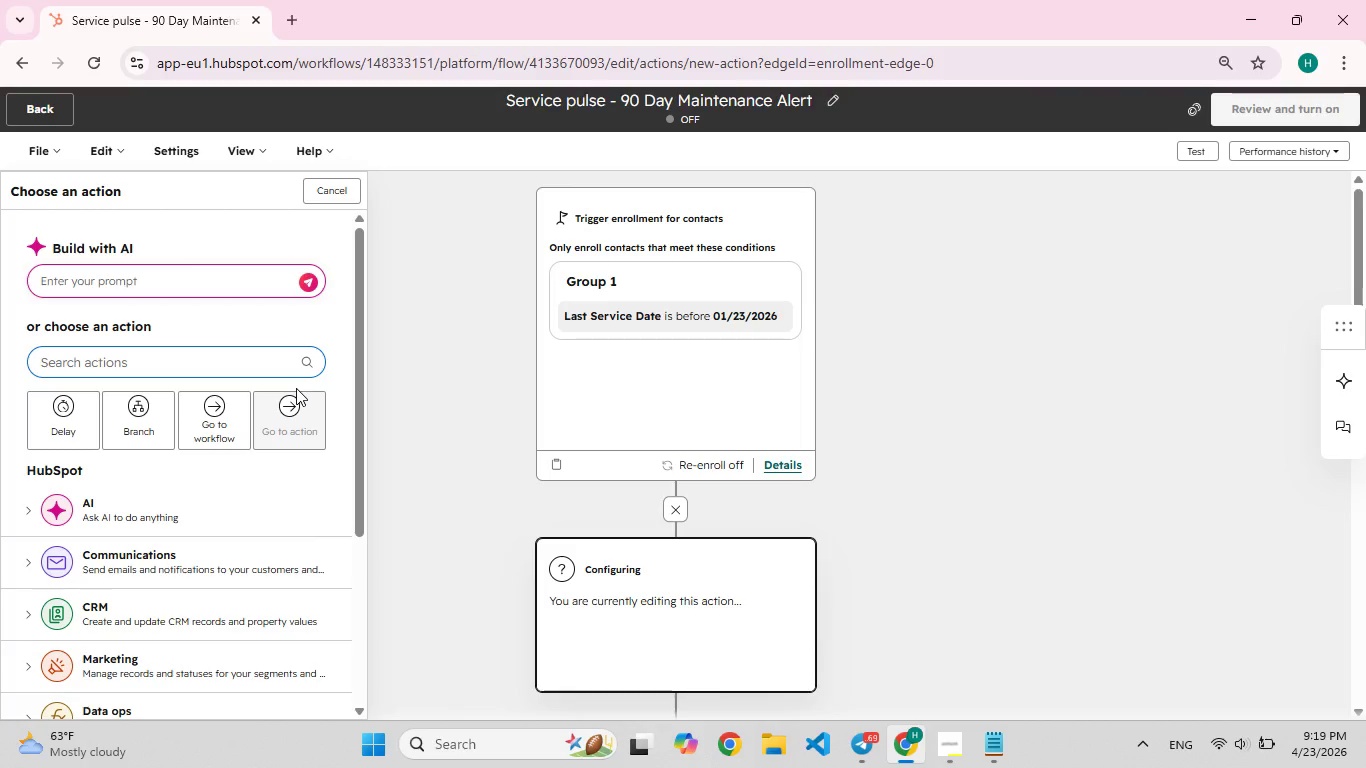 
wait(17.33)
 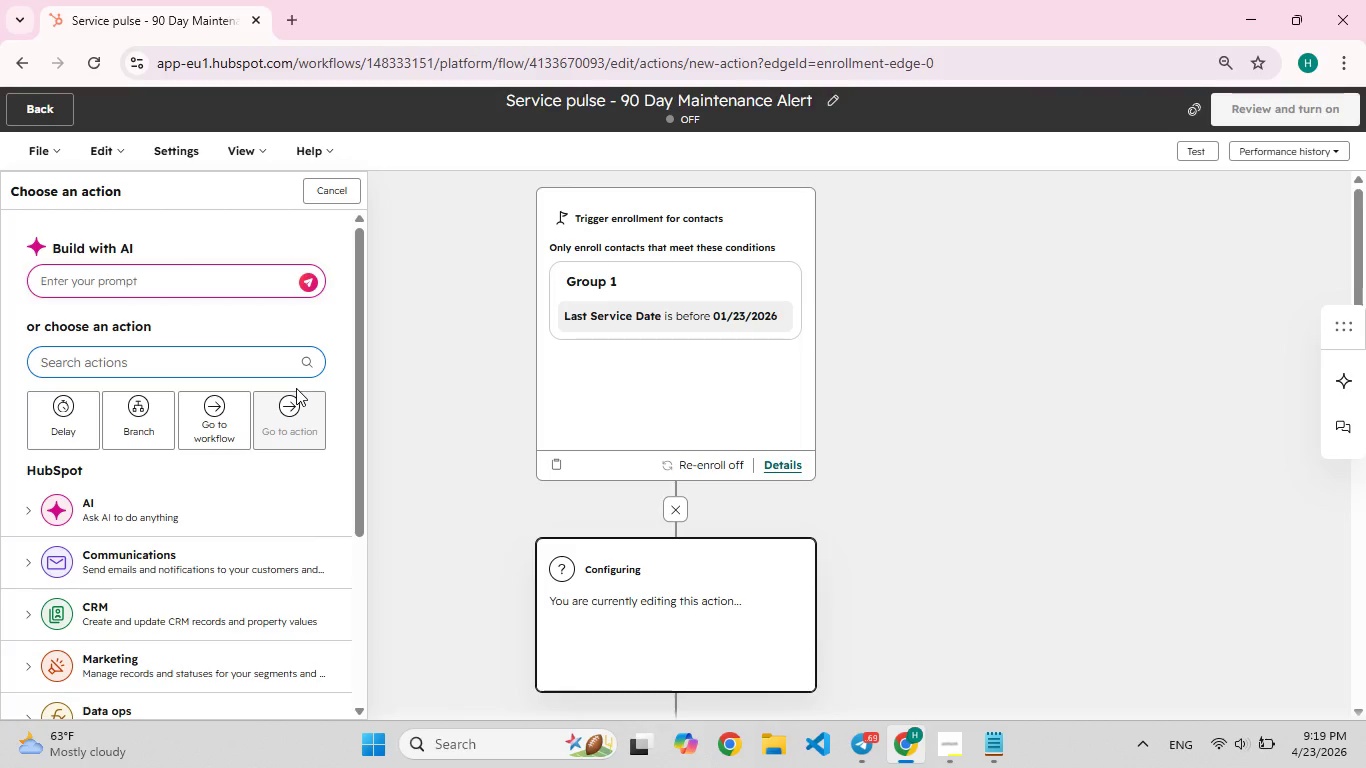 
left_click([123, 284])
 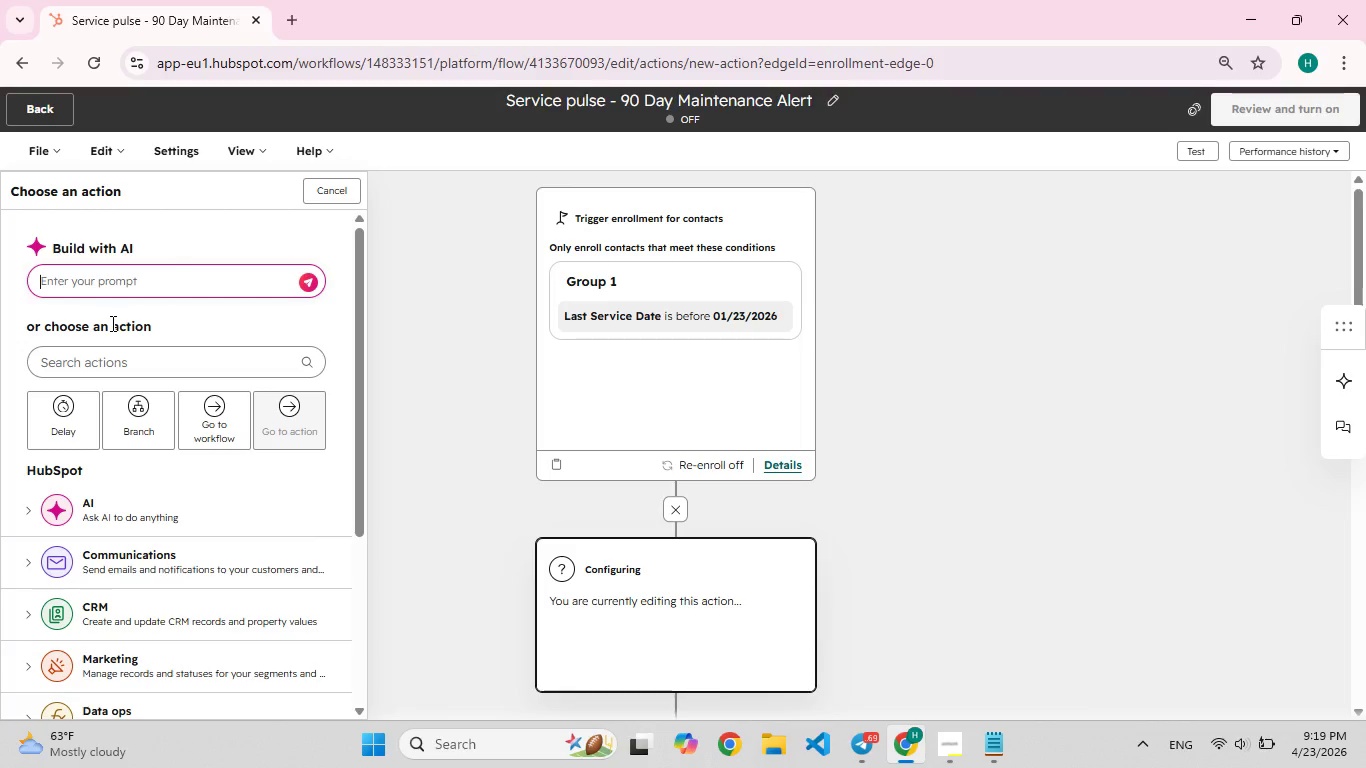 
wait(5.61)
 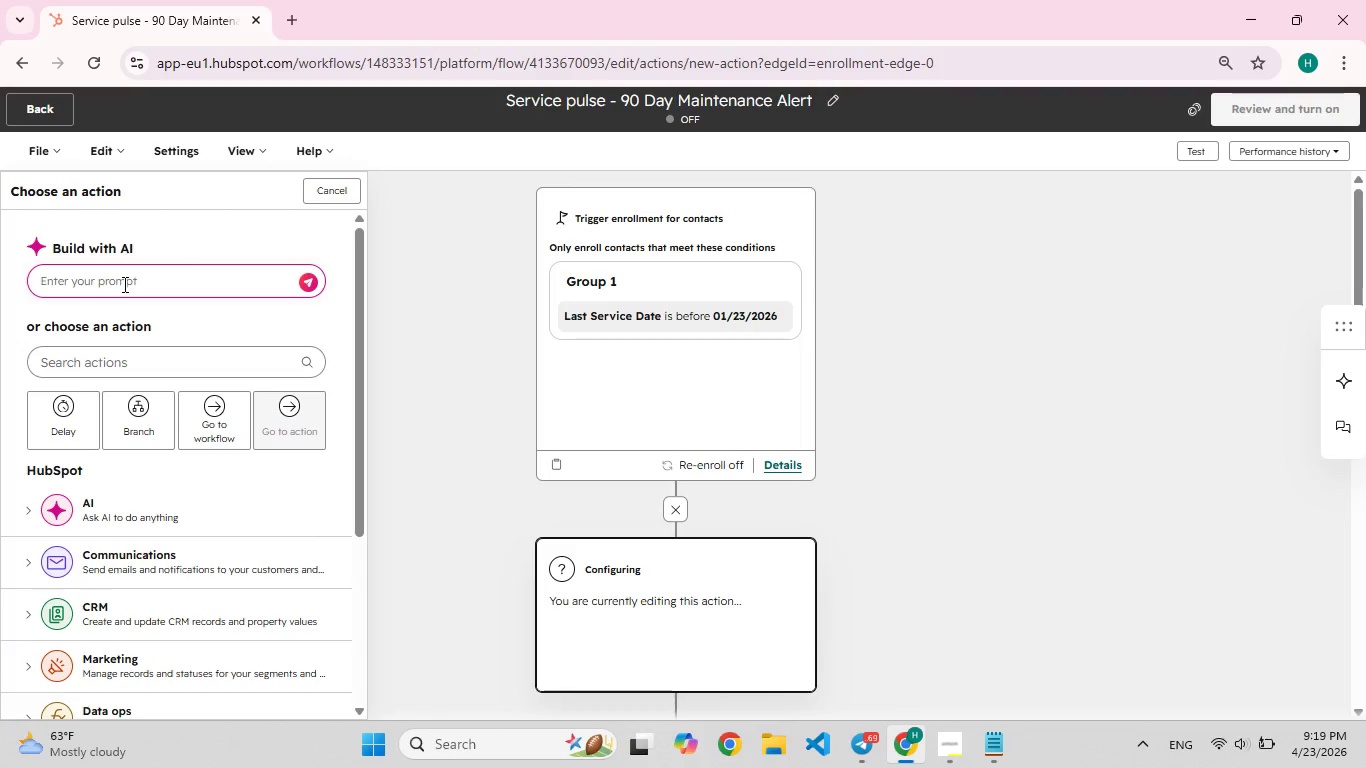 
left_click([115, 364])
 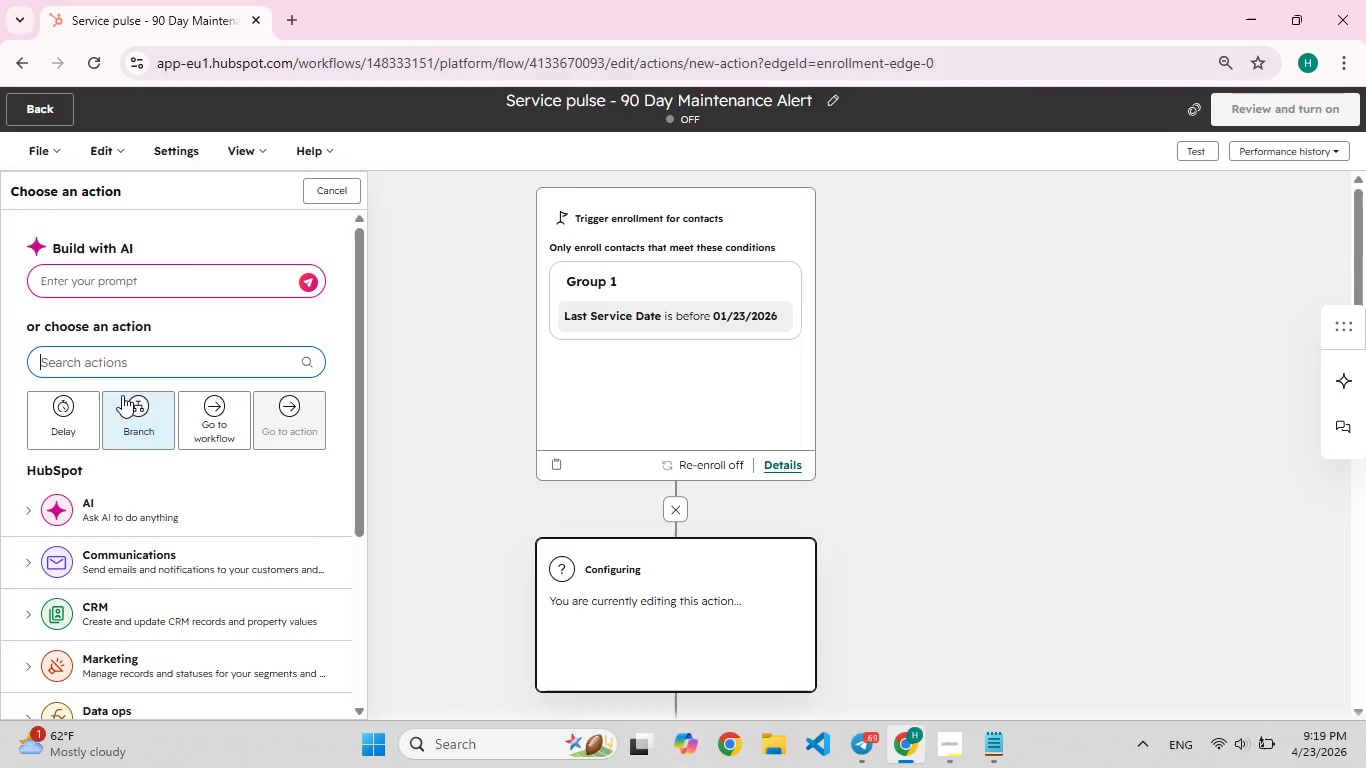 
wait(18.84)
 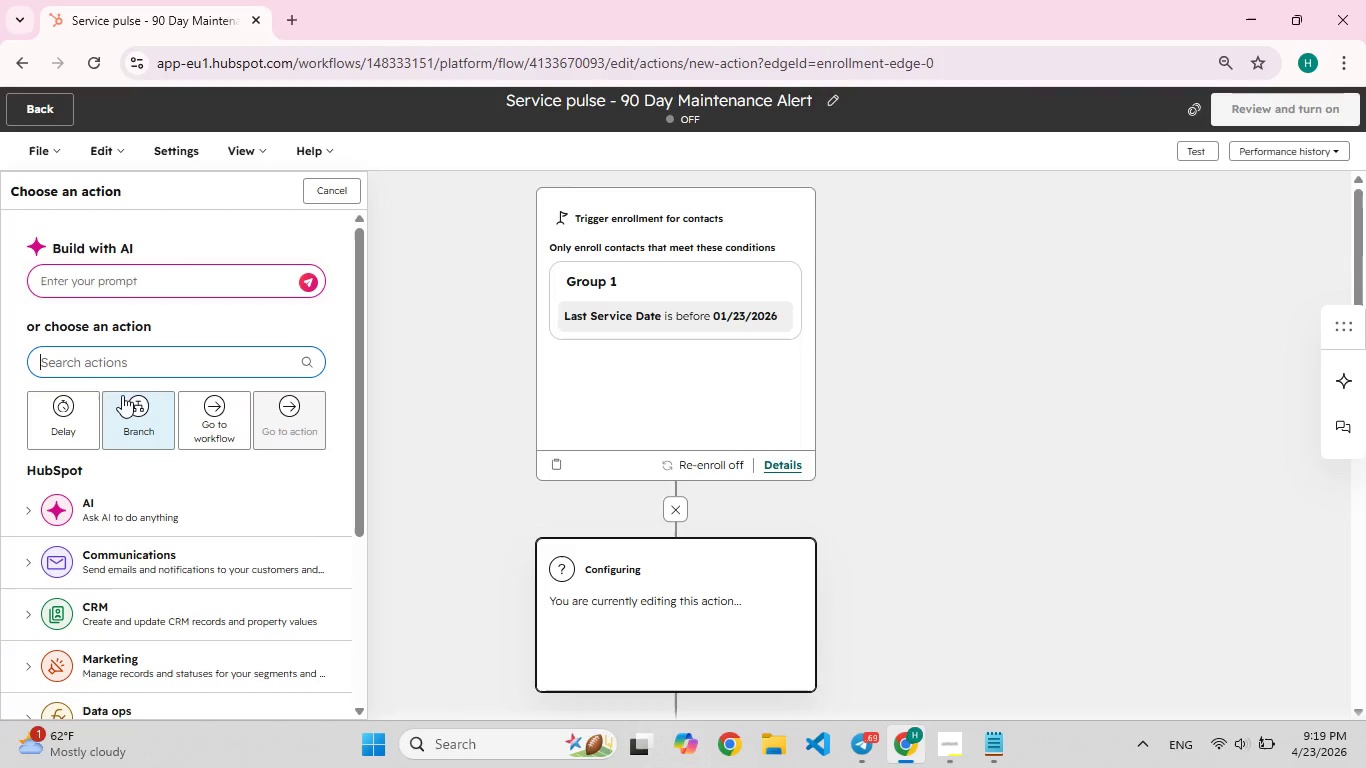 
left_click([678, 509])
 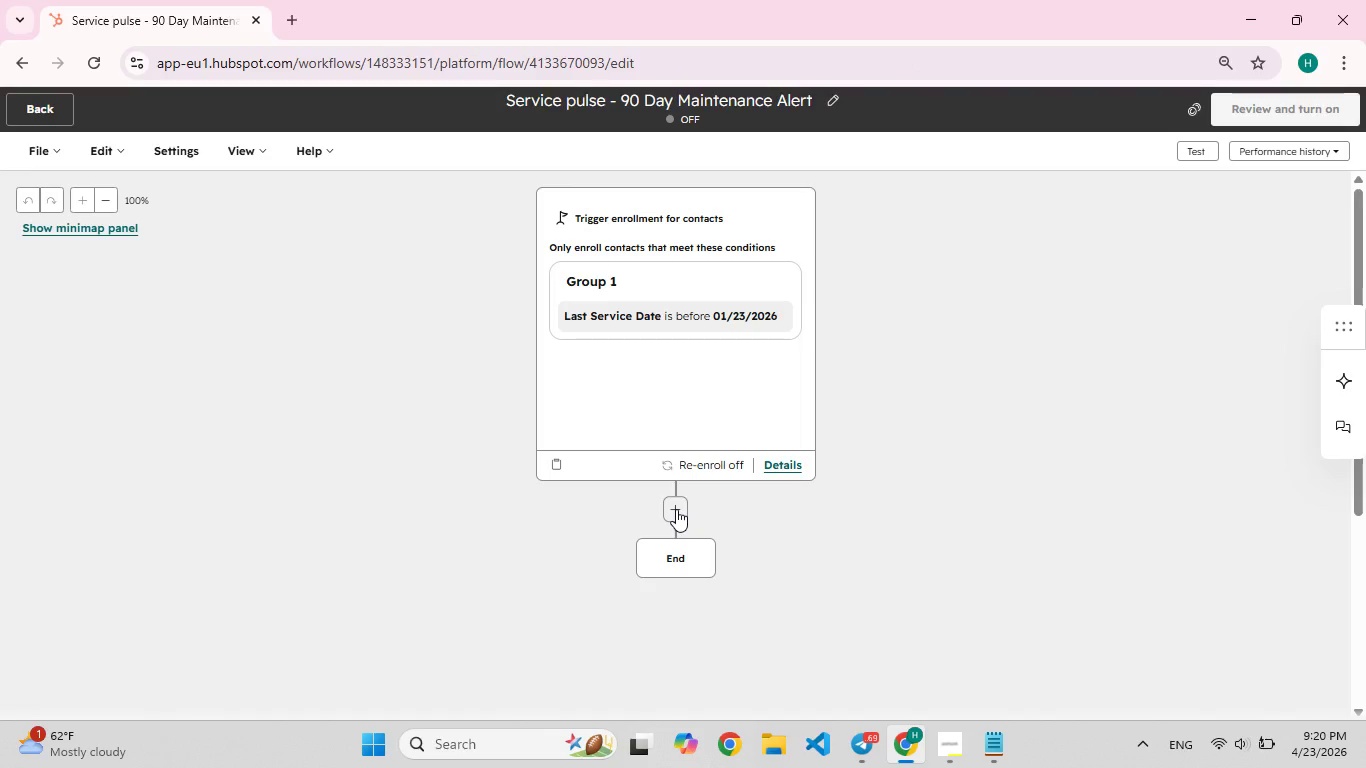 
left_click([676, 509])
 